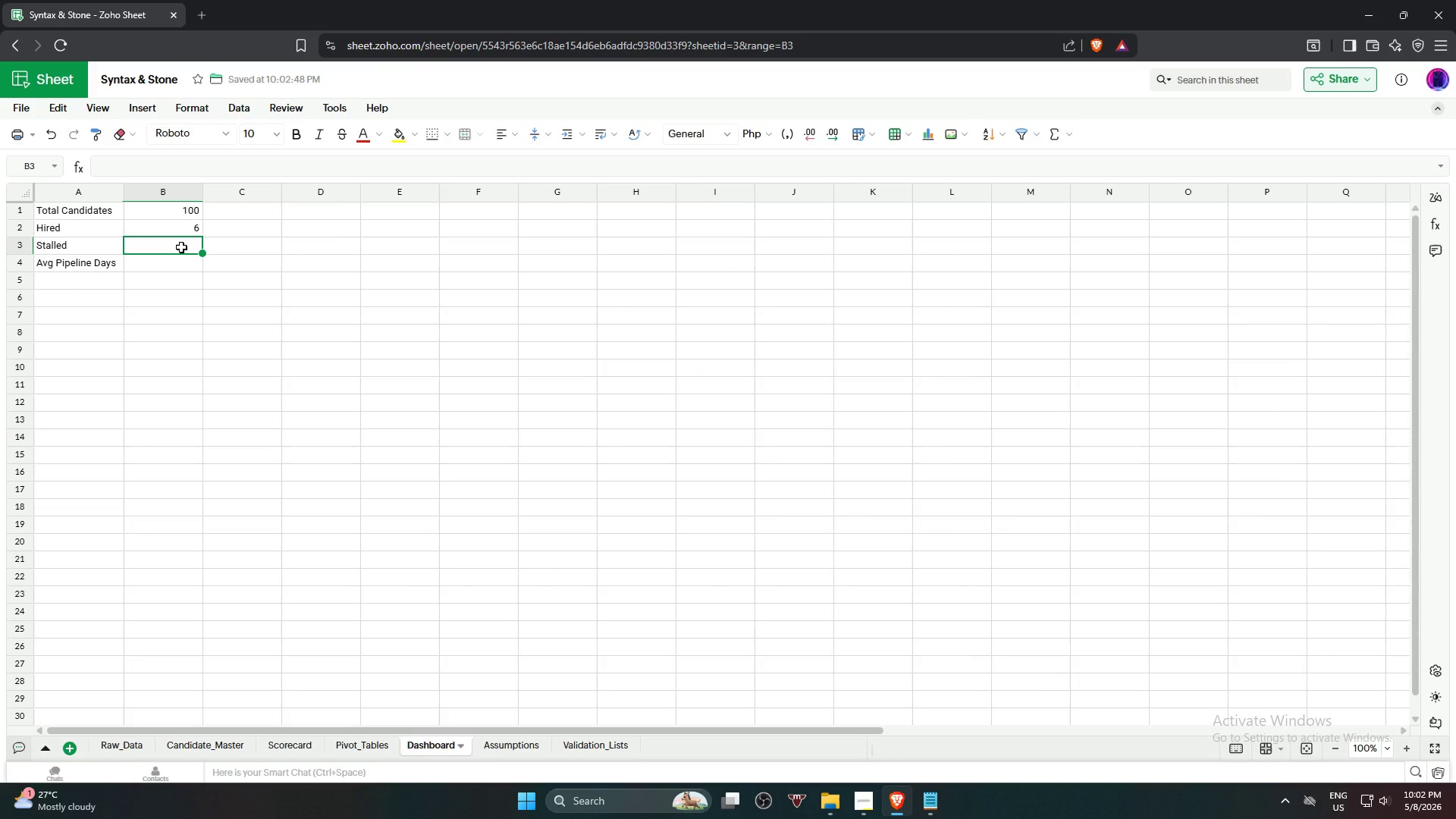 
type(=coun)
 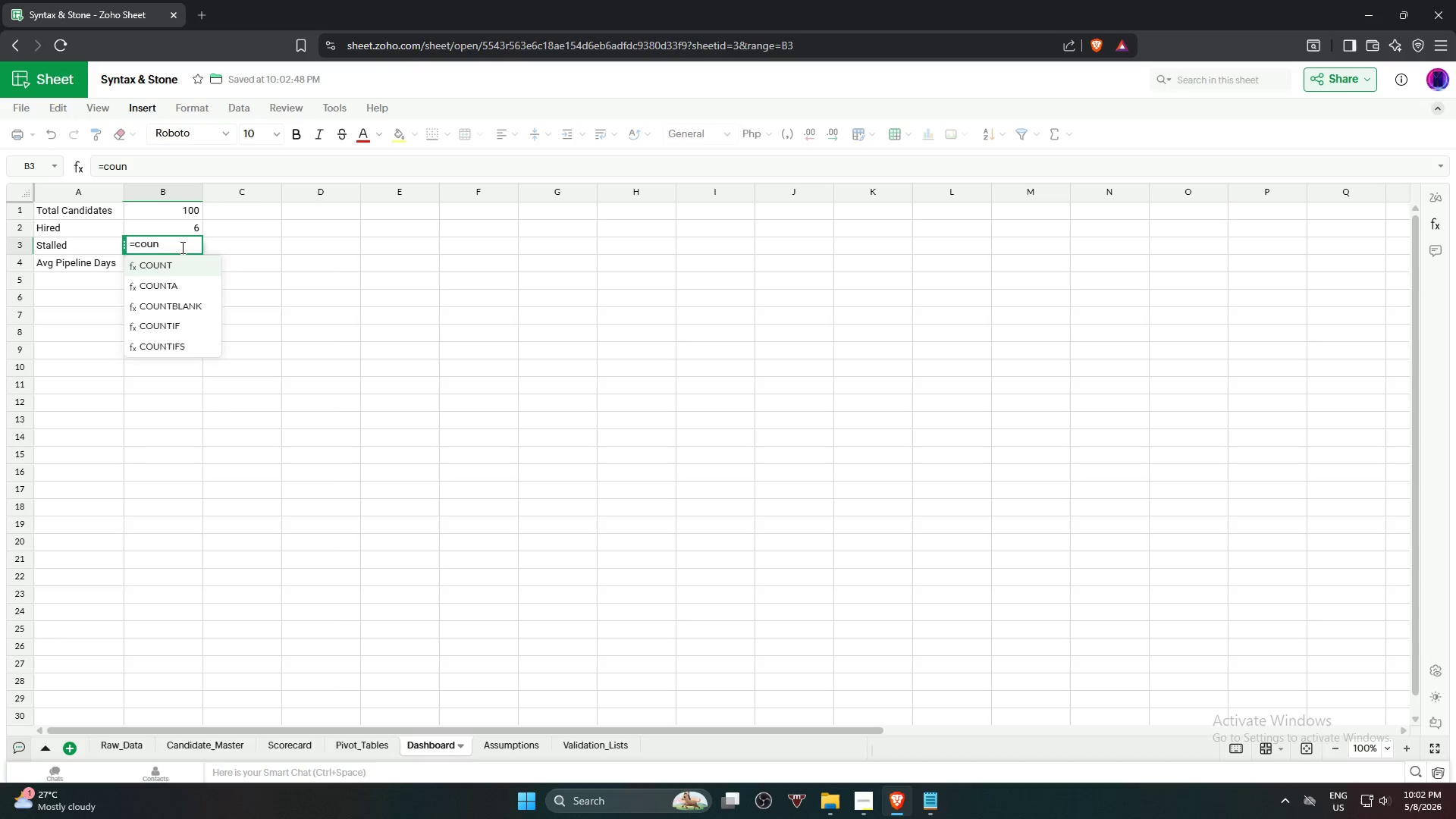 
key(ArrowDown)
 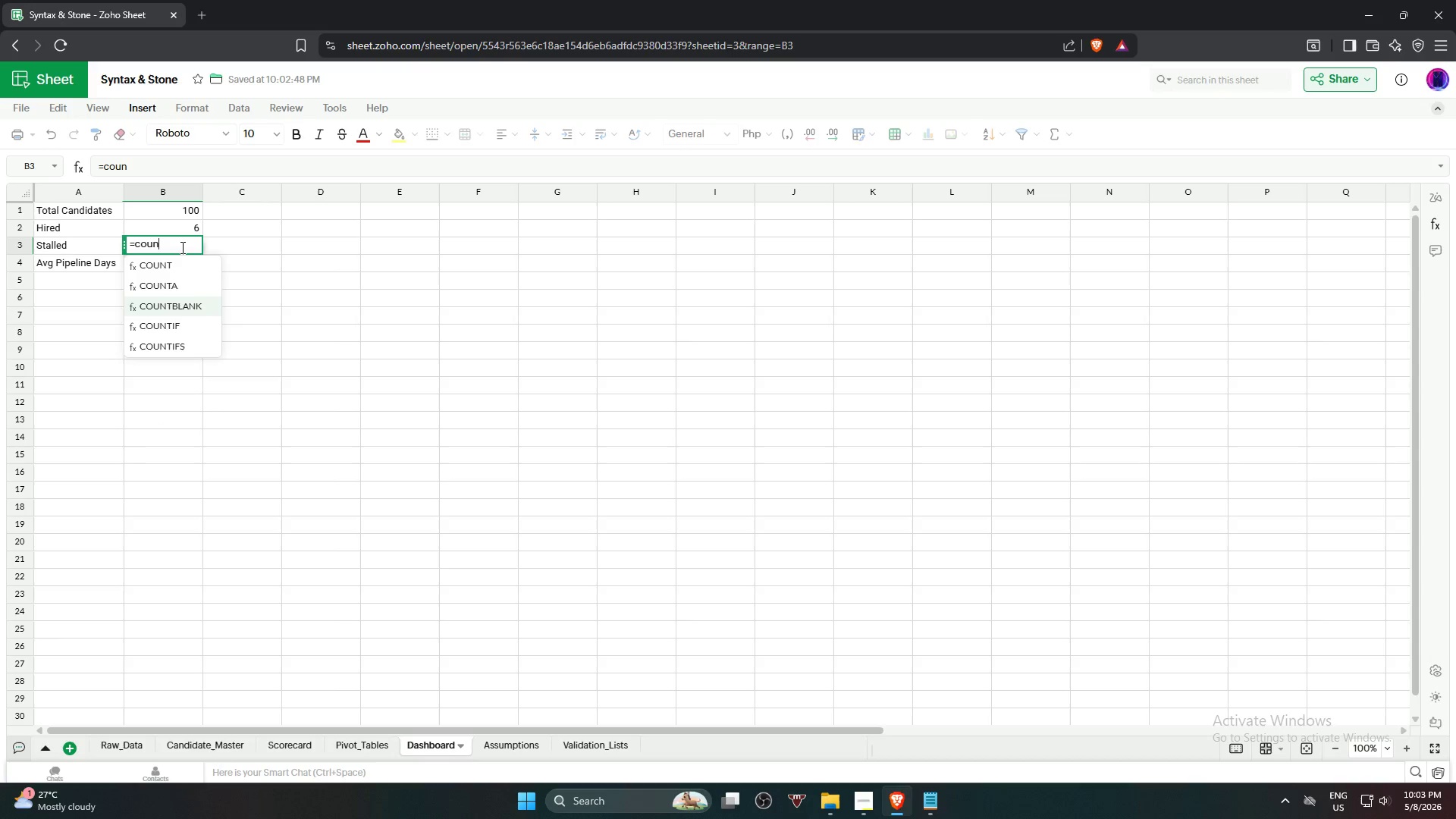 
key(ArrowDown)
 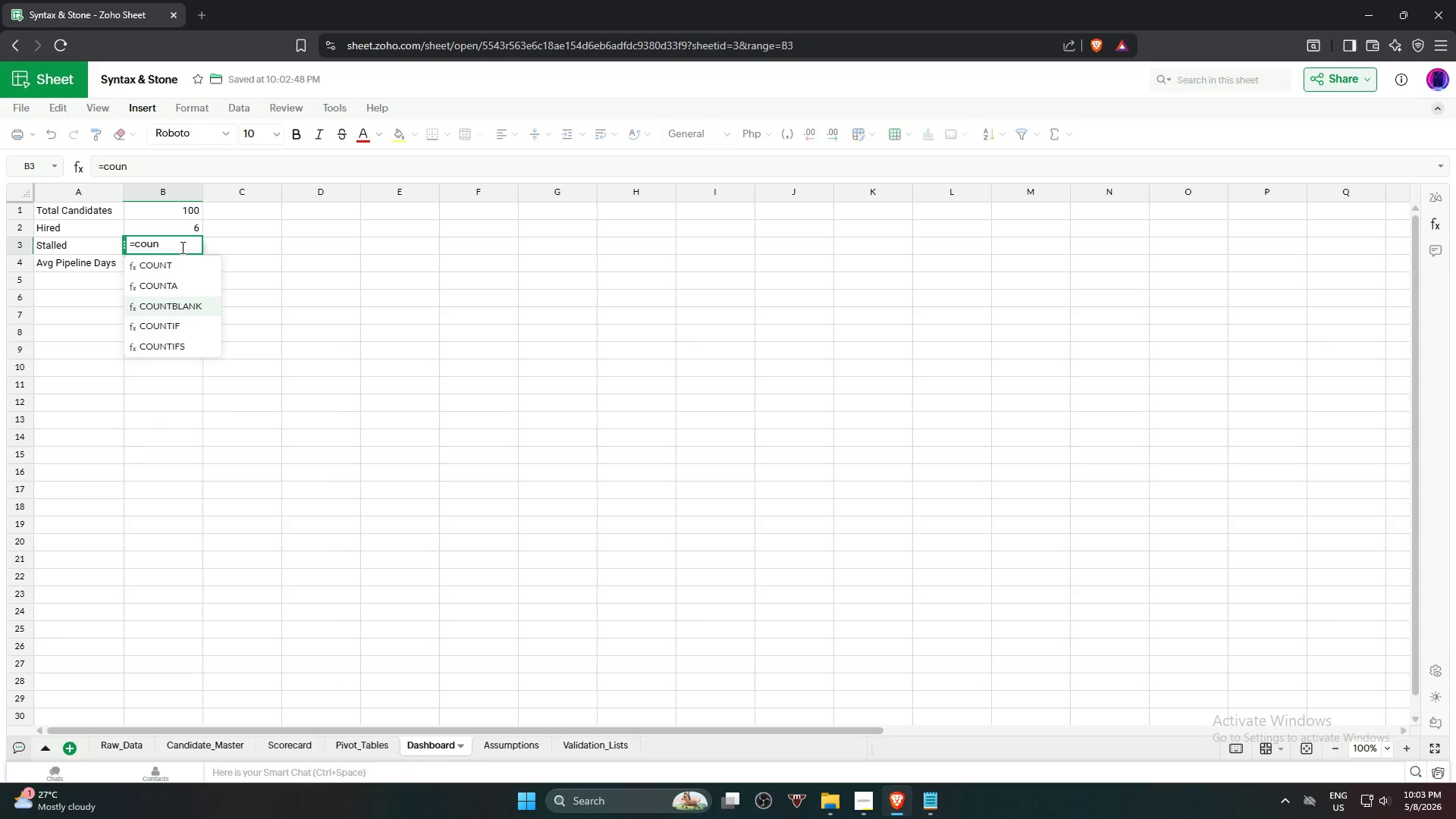 
key(ArrowDown)
 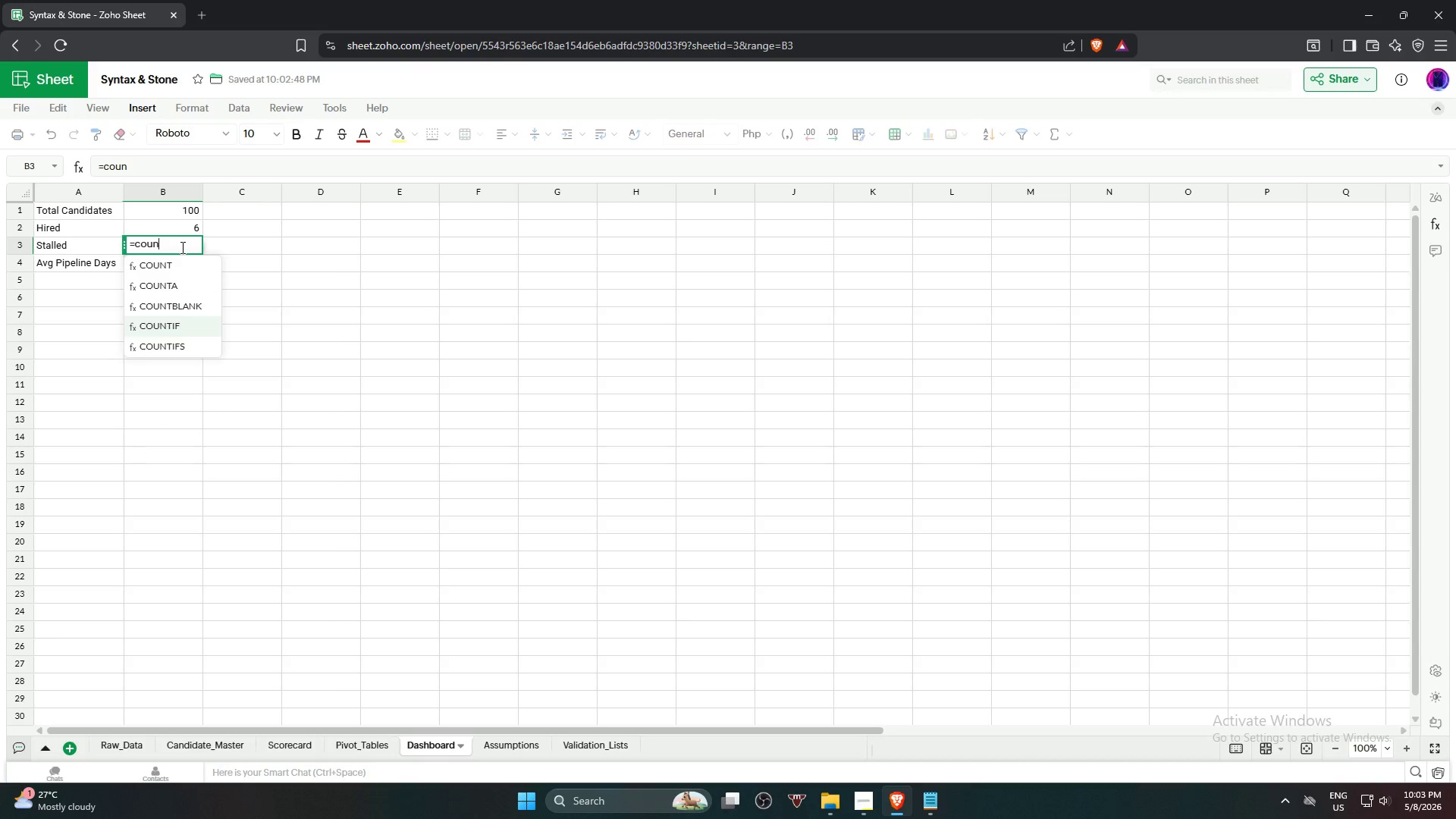 
key(Enter)
 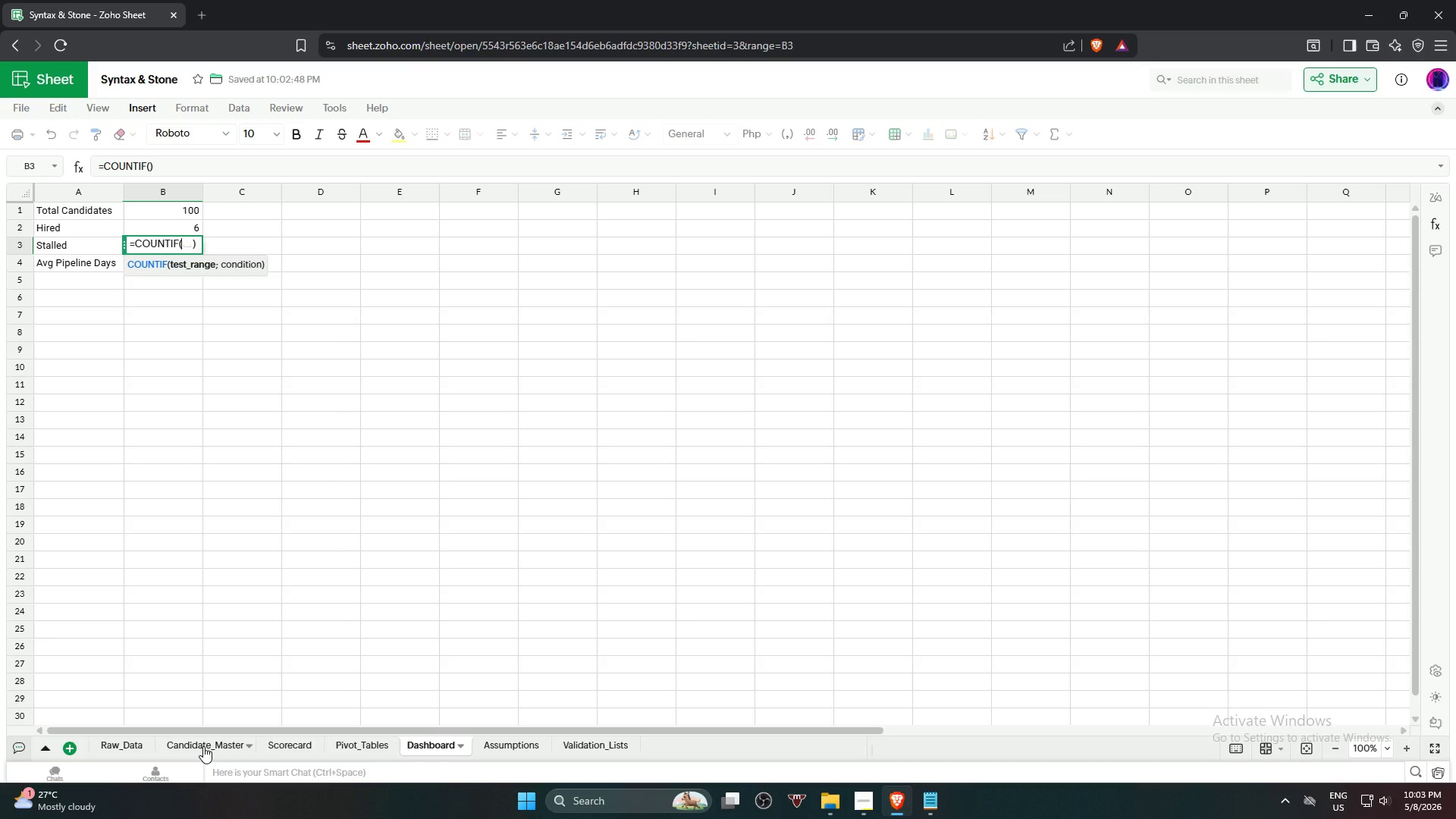 
wait(6.2)
 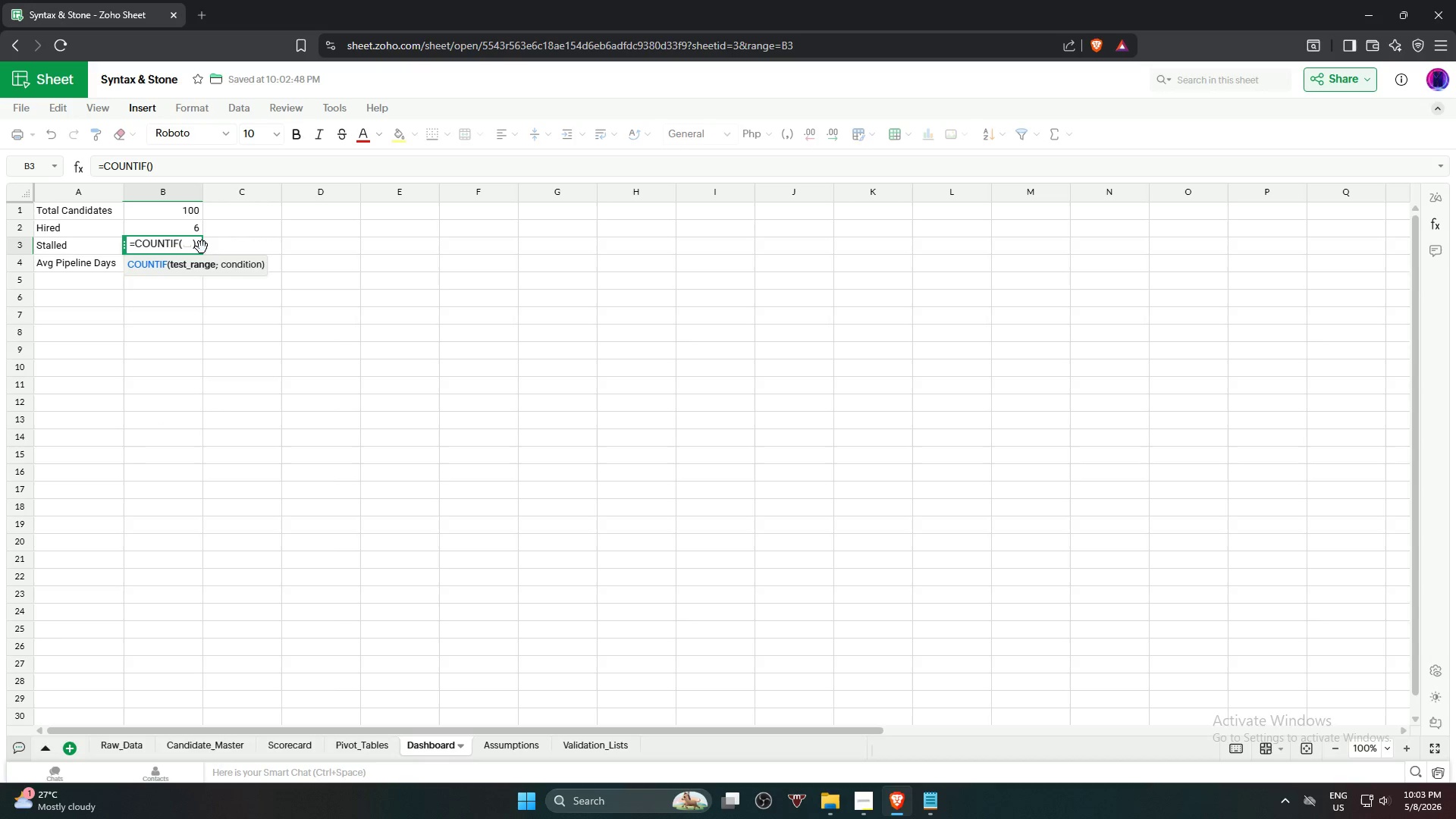 
scroll: coordinate [701, 293], scroll_direction: up, amount: 21.0
 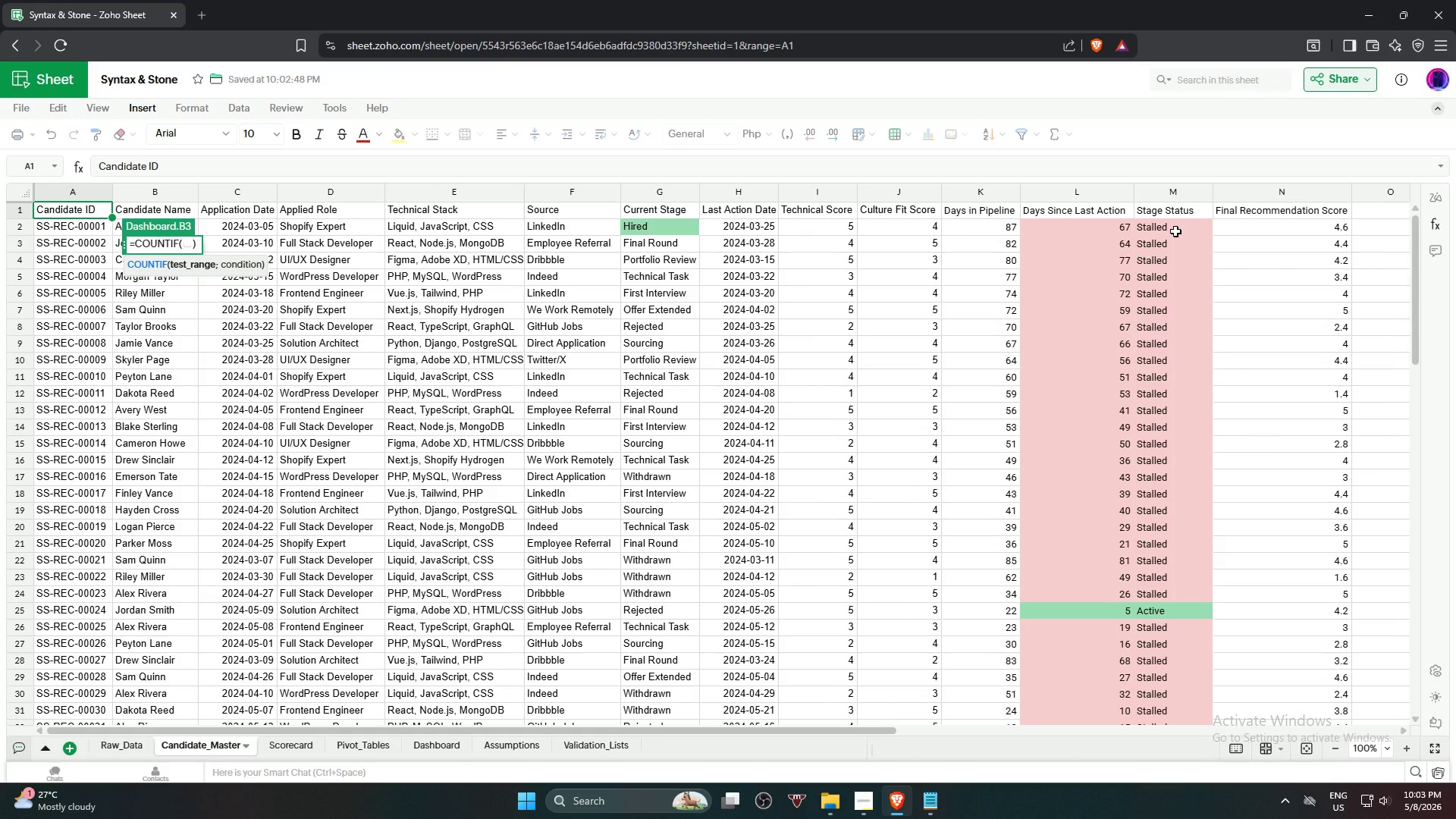 
left_click([1181, 228])
 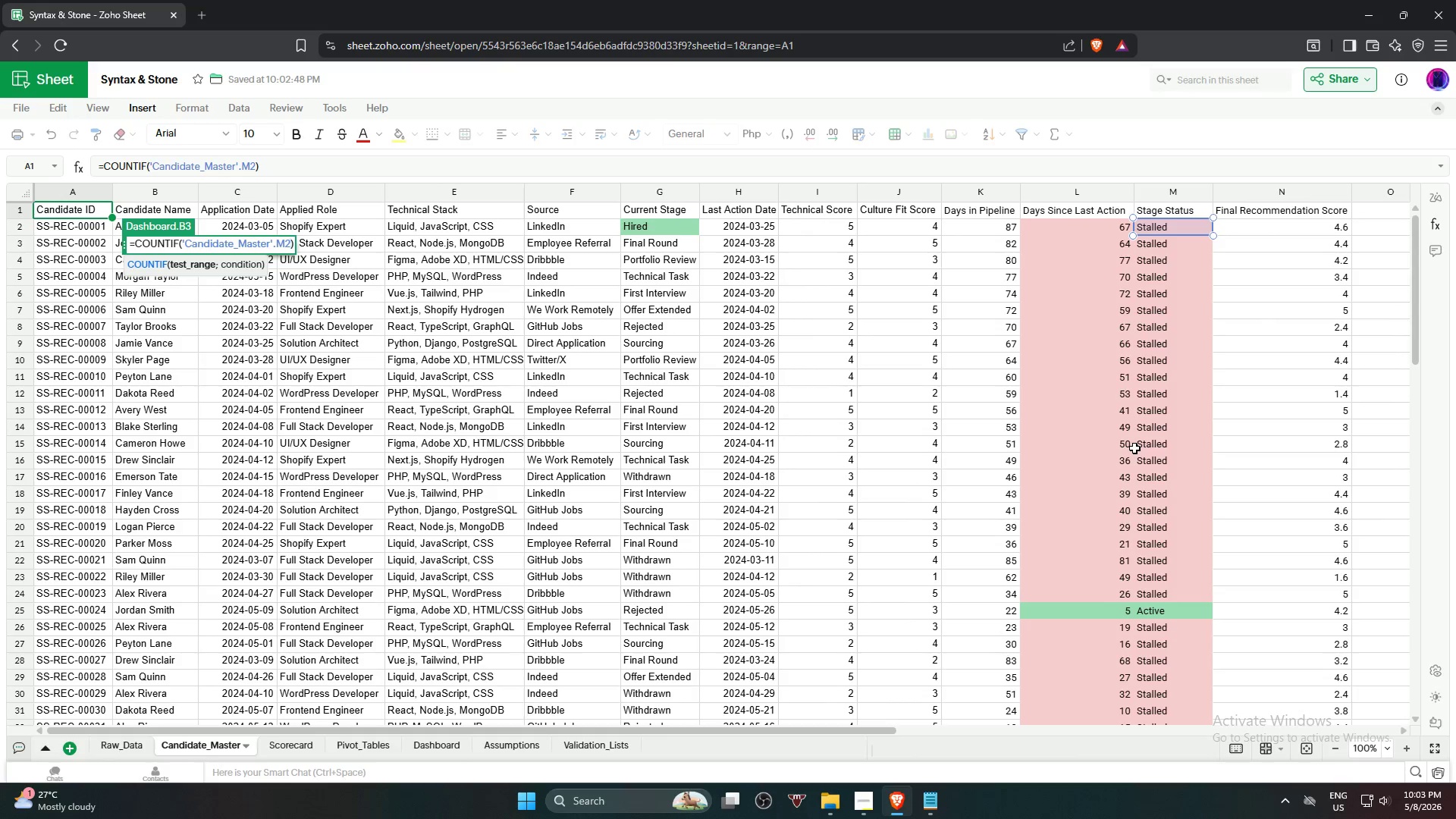 
hold_key(key=ShiftLeft, duration=0.95)
 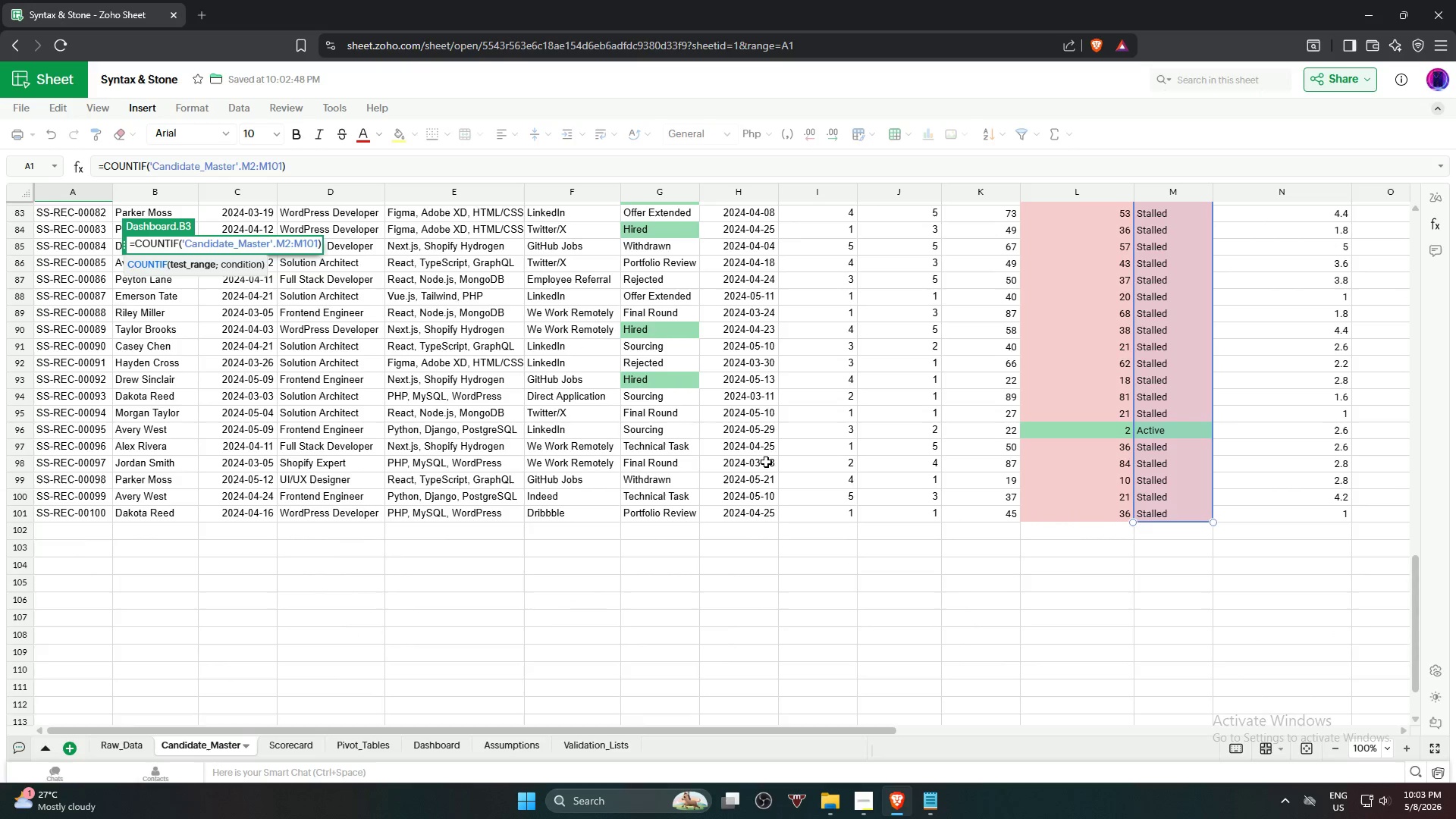 
scroll: coordinate [1159, 610], scroll_direction: down, amount: 18.0
 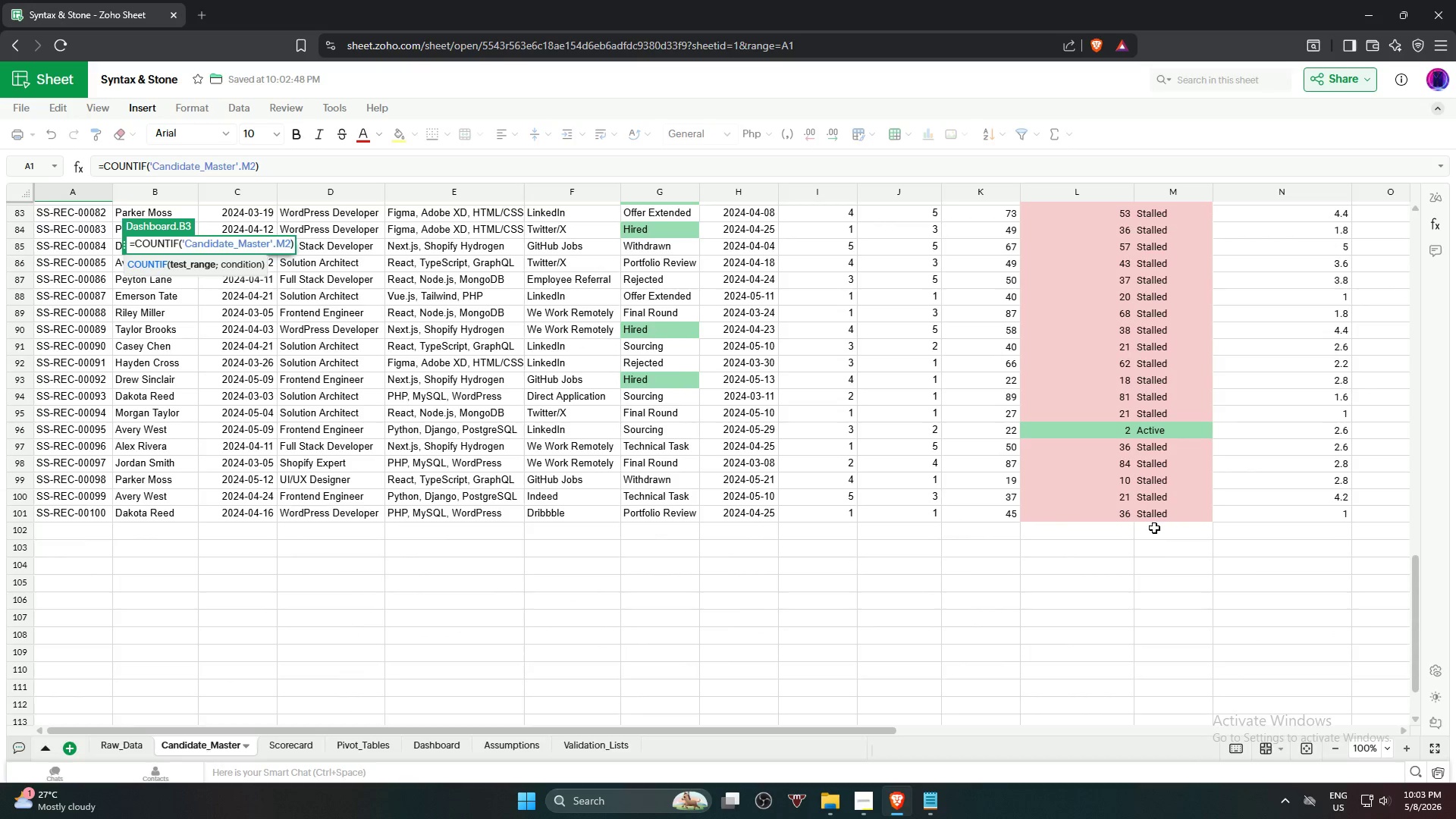 
left_click([1167, 516])
 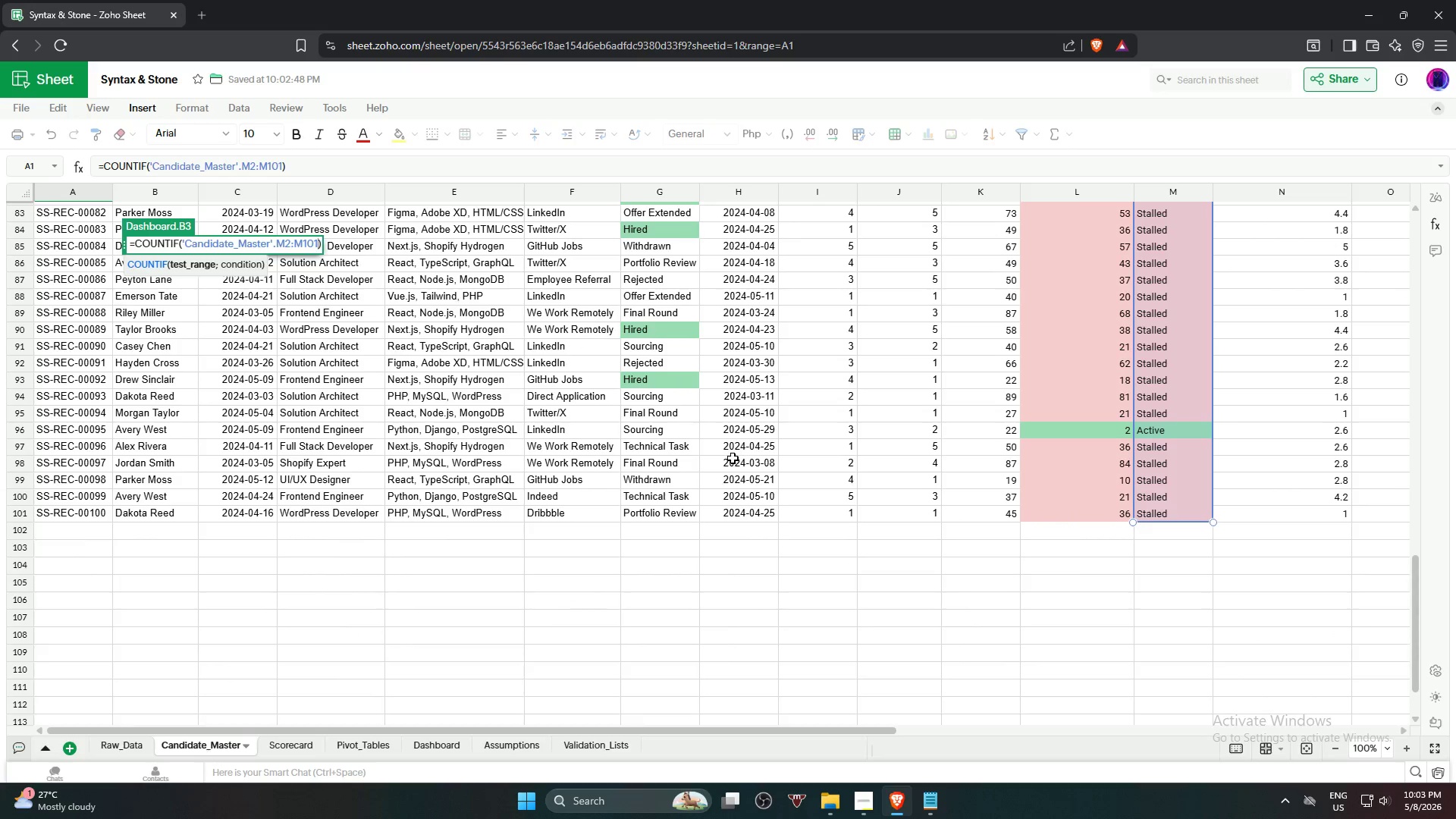 
key(Comma)
 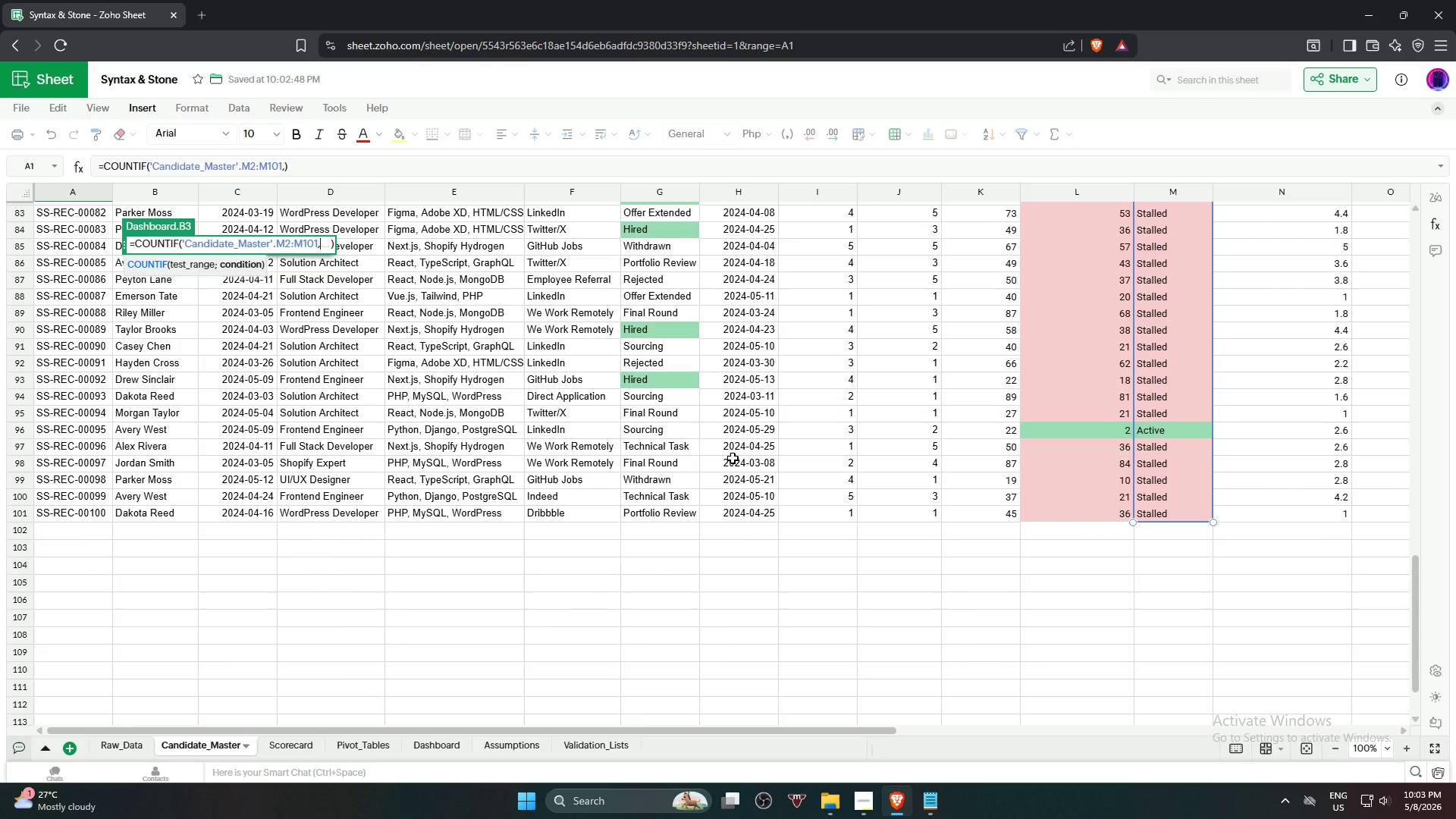 
key(Shift+ShiftRight)
 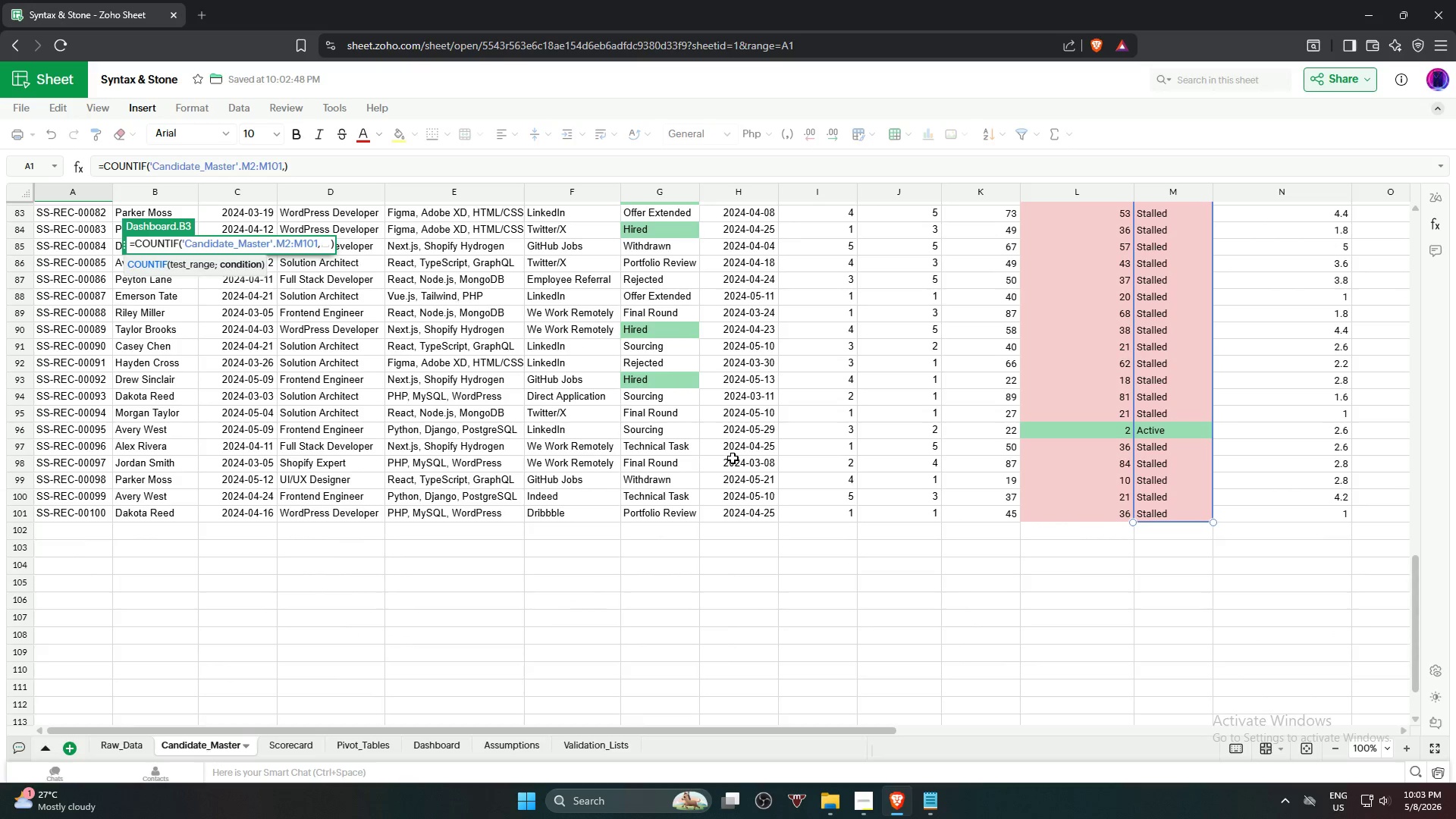 
key(Shift+Quote)
 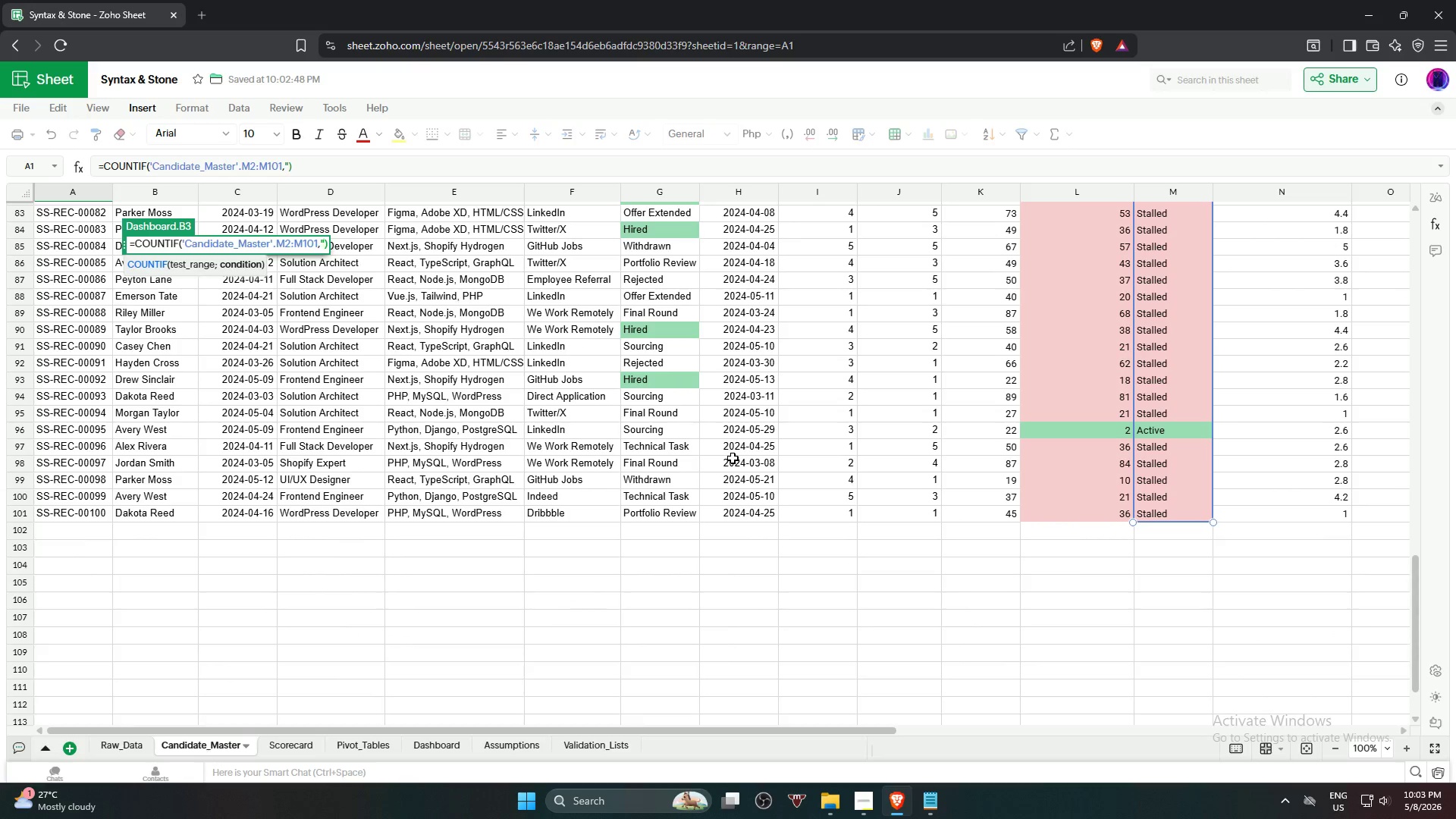 
type(Stalled")
 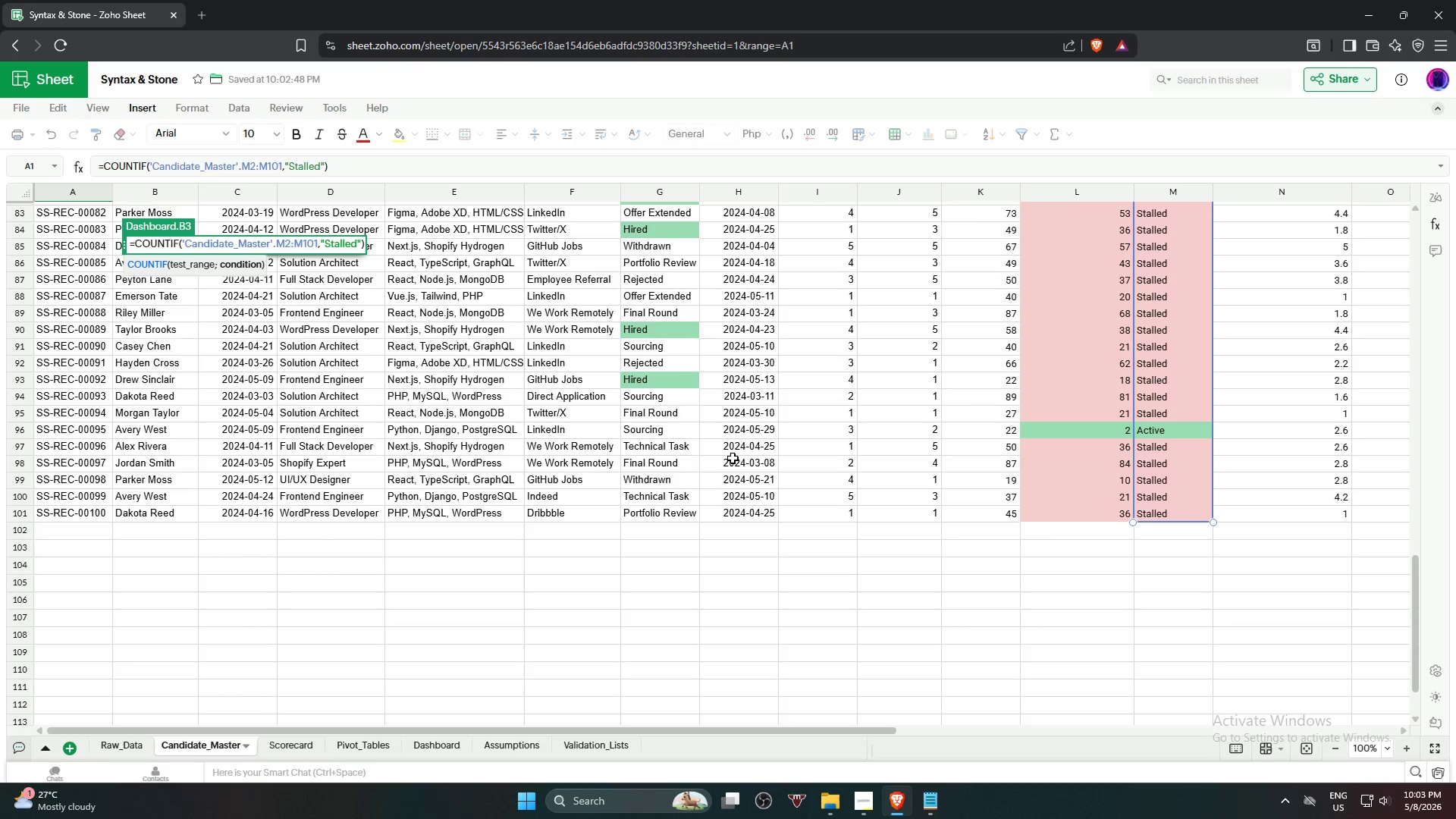 
wait(47.7)
 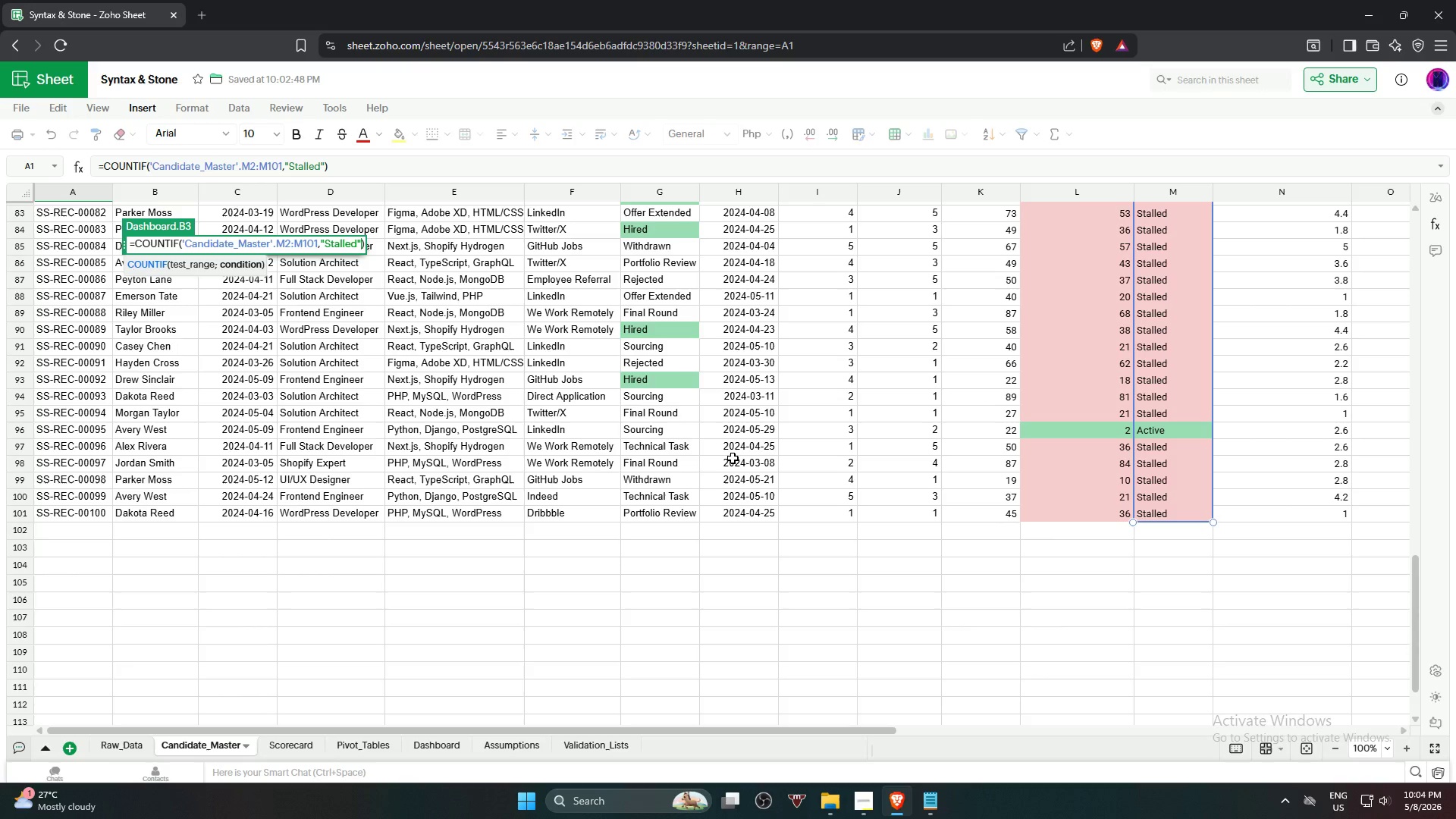 
key(NumpadEnter)
 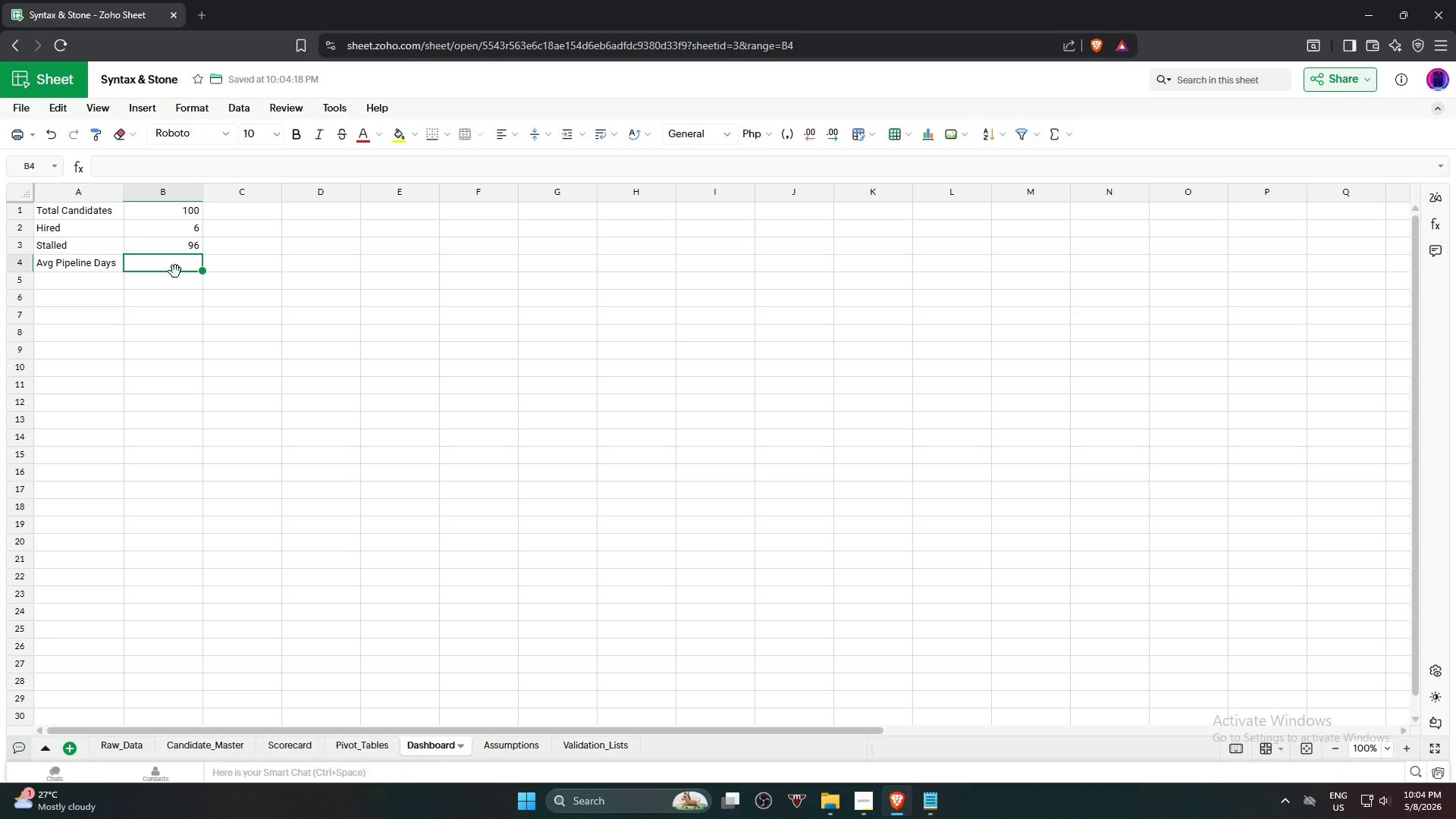 
wait(10.36)
 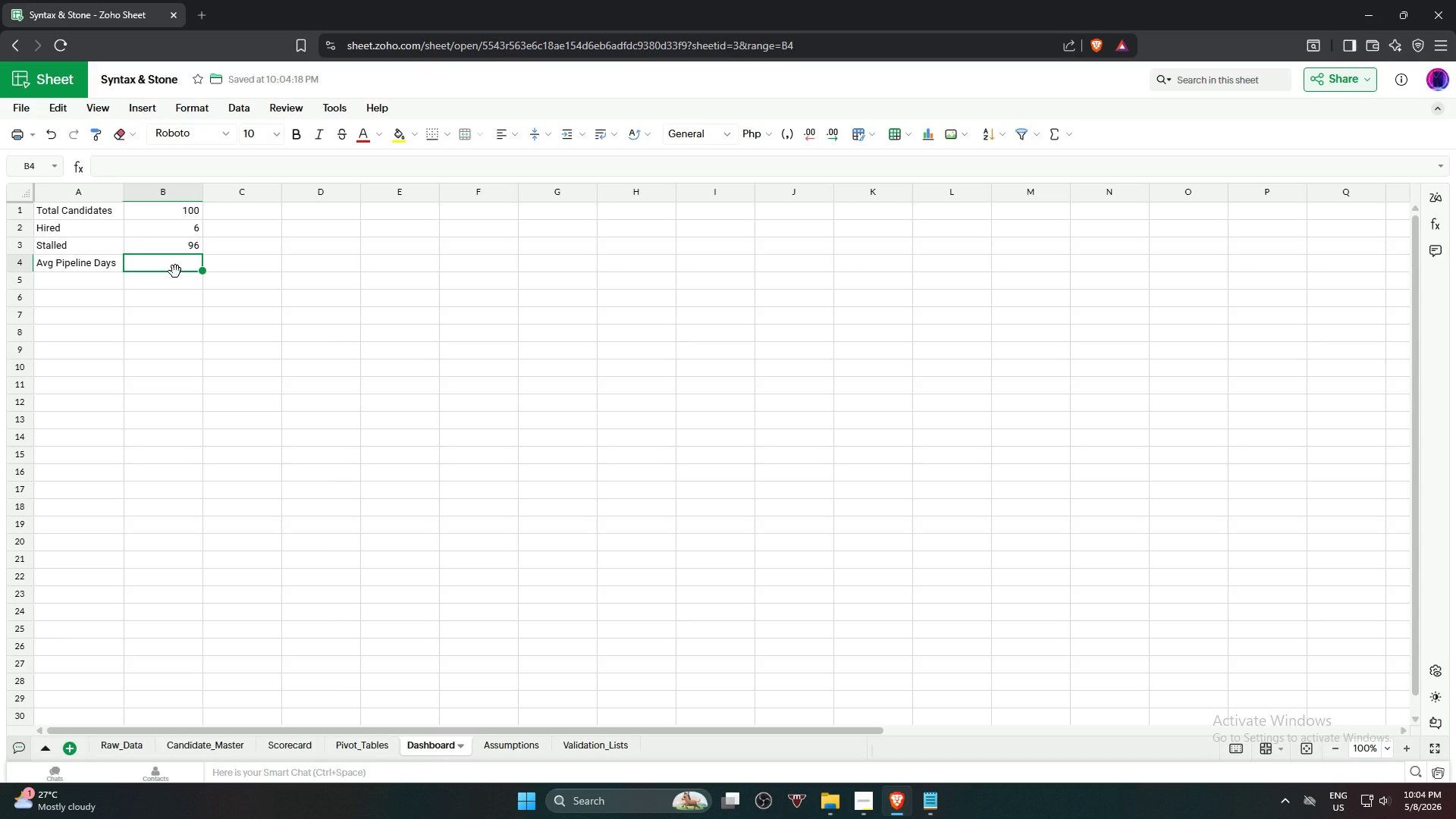 
key(Equal)
 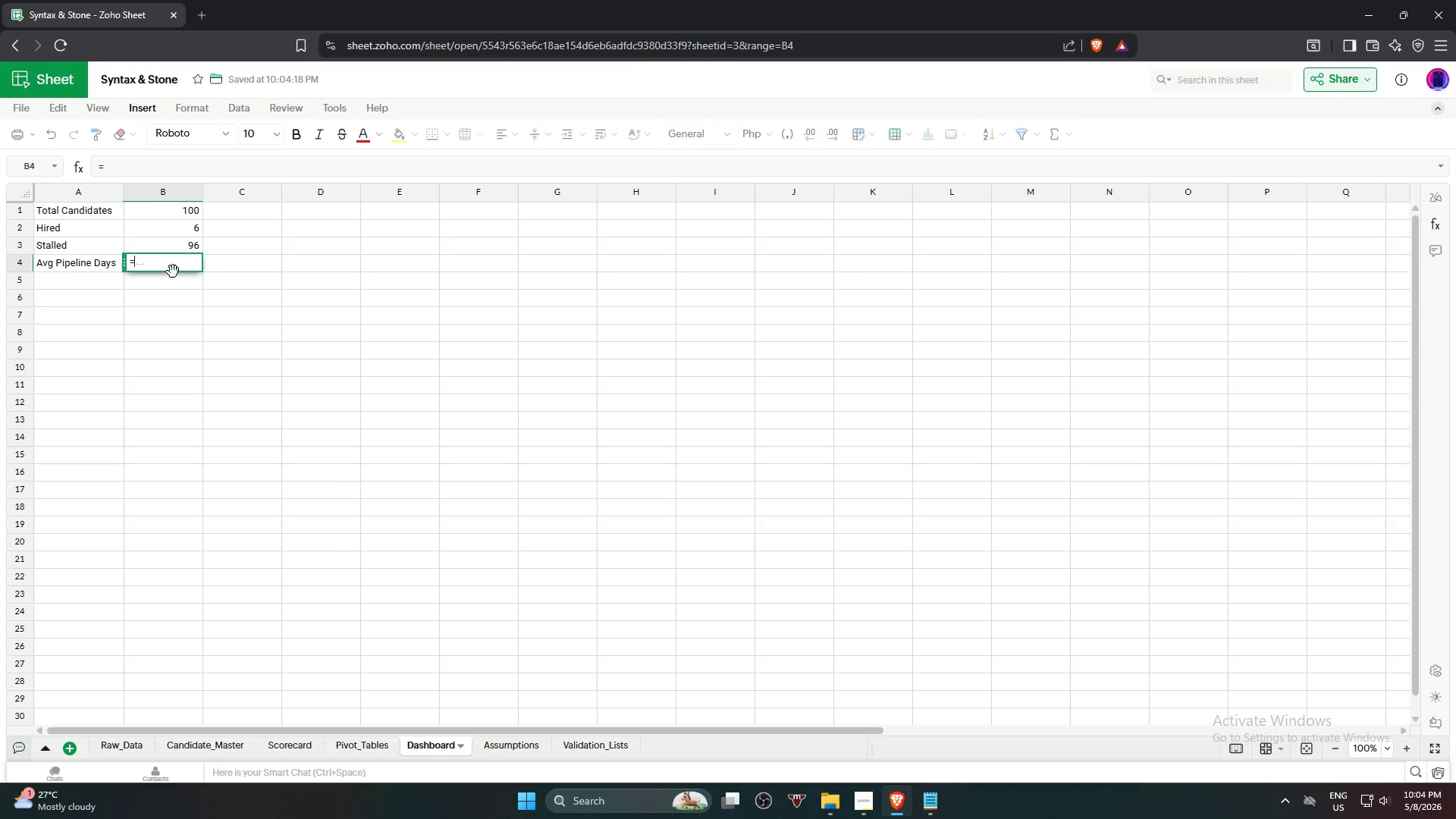 
wait(17.8)
 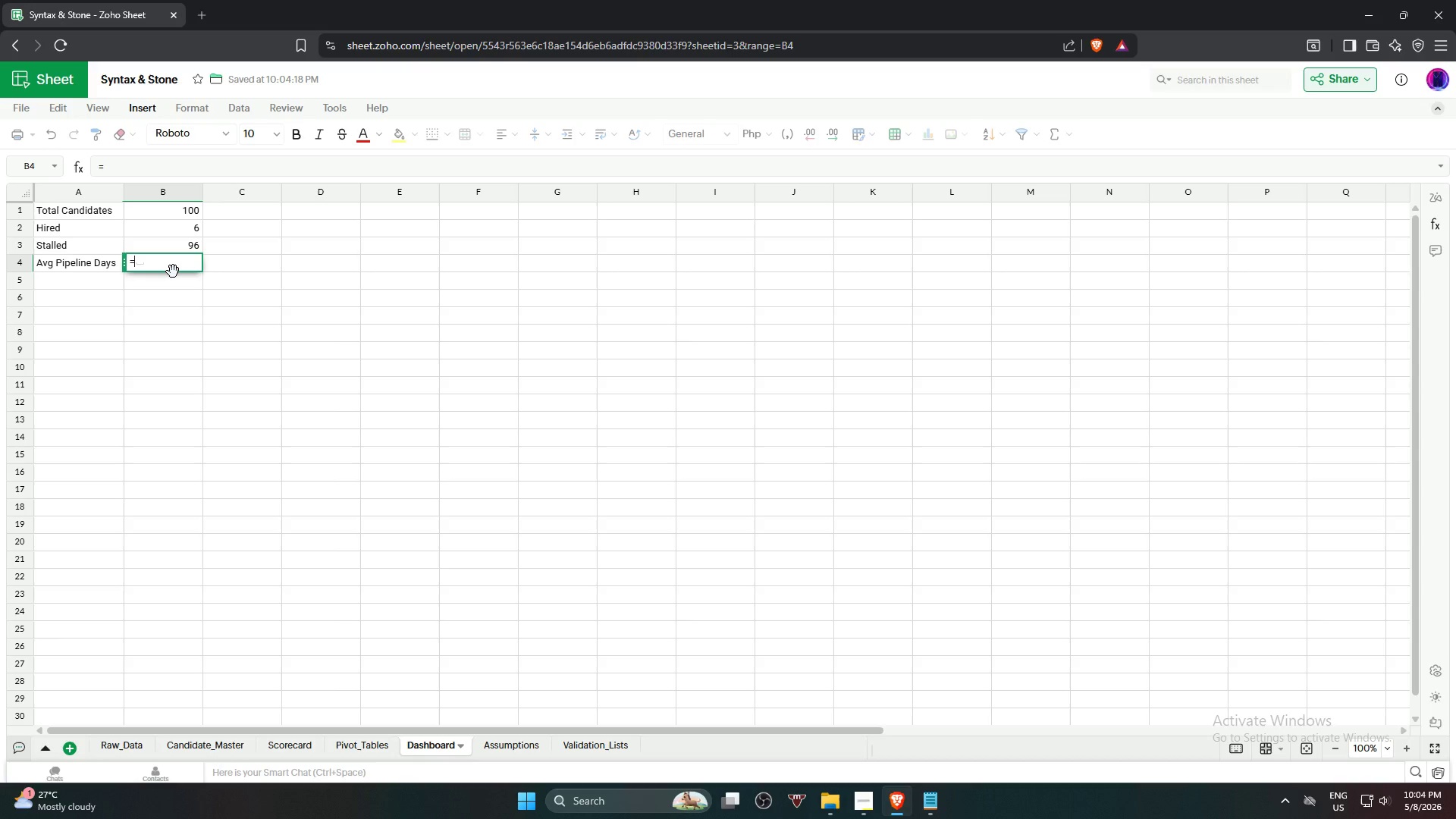 
type(ave)
 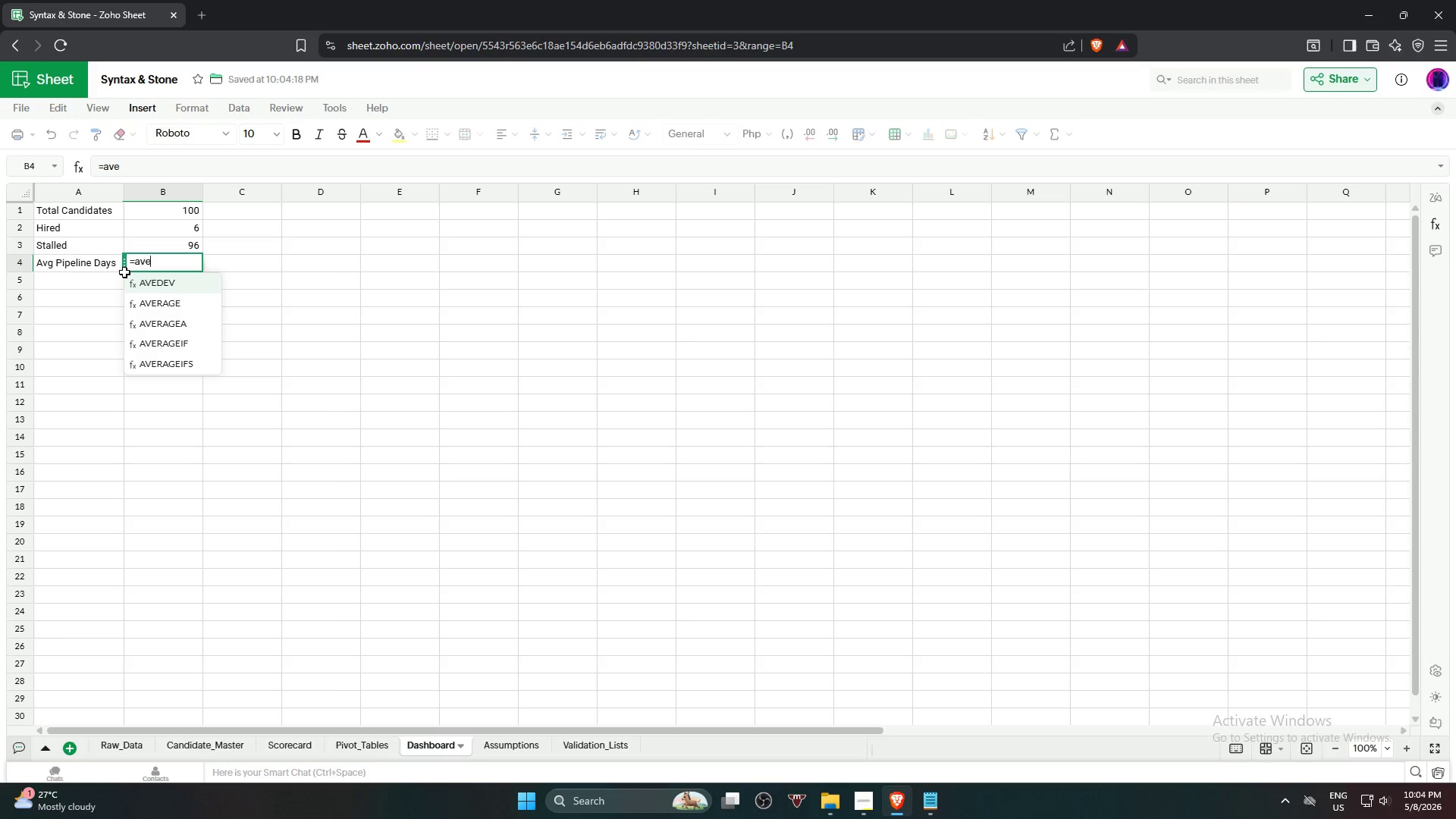 
key(ArrowDown)
 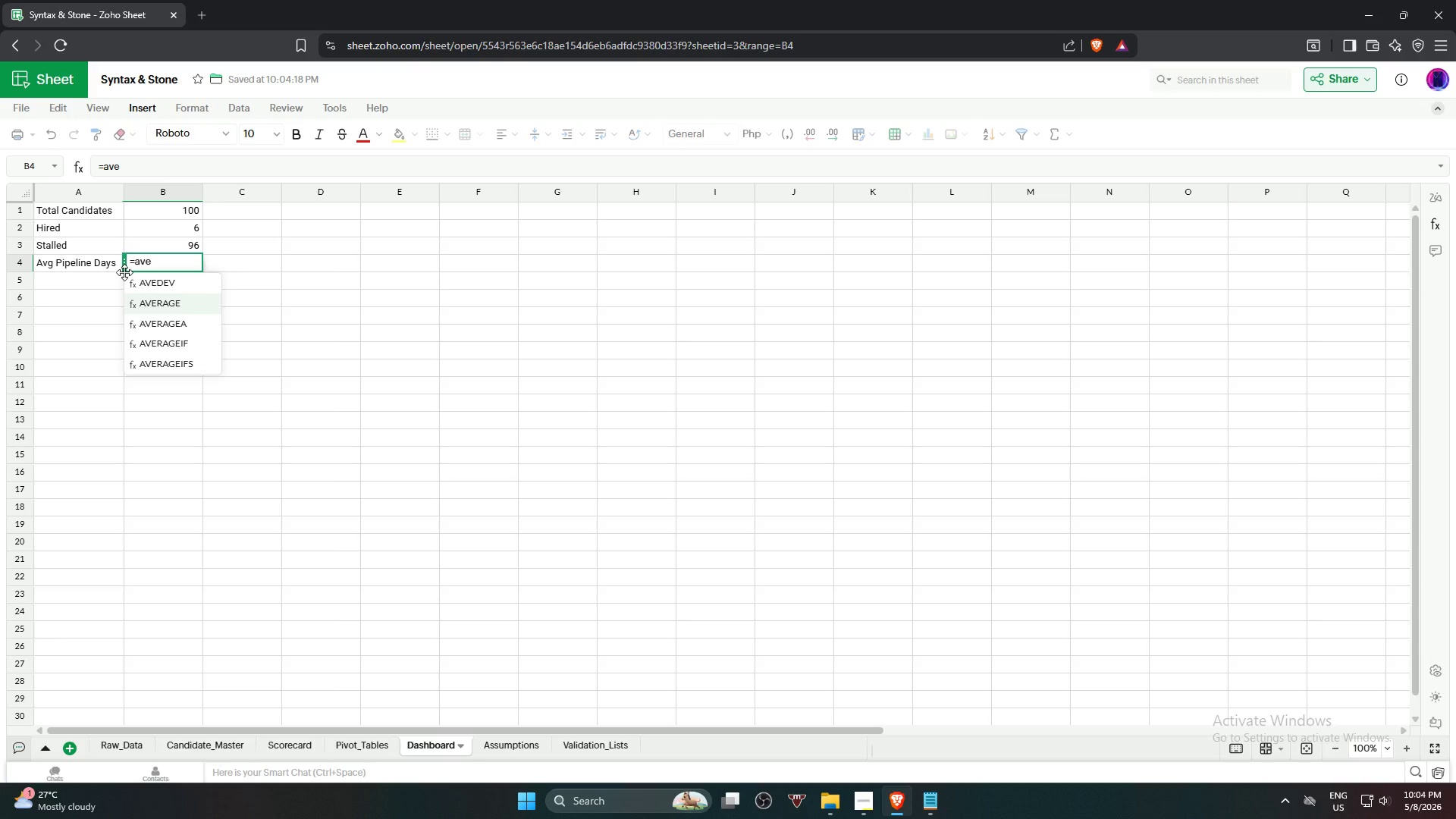 
key(Enter)
 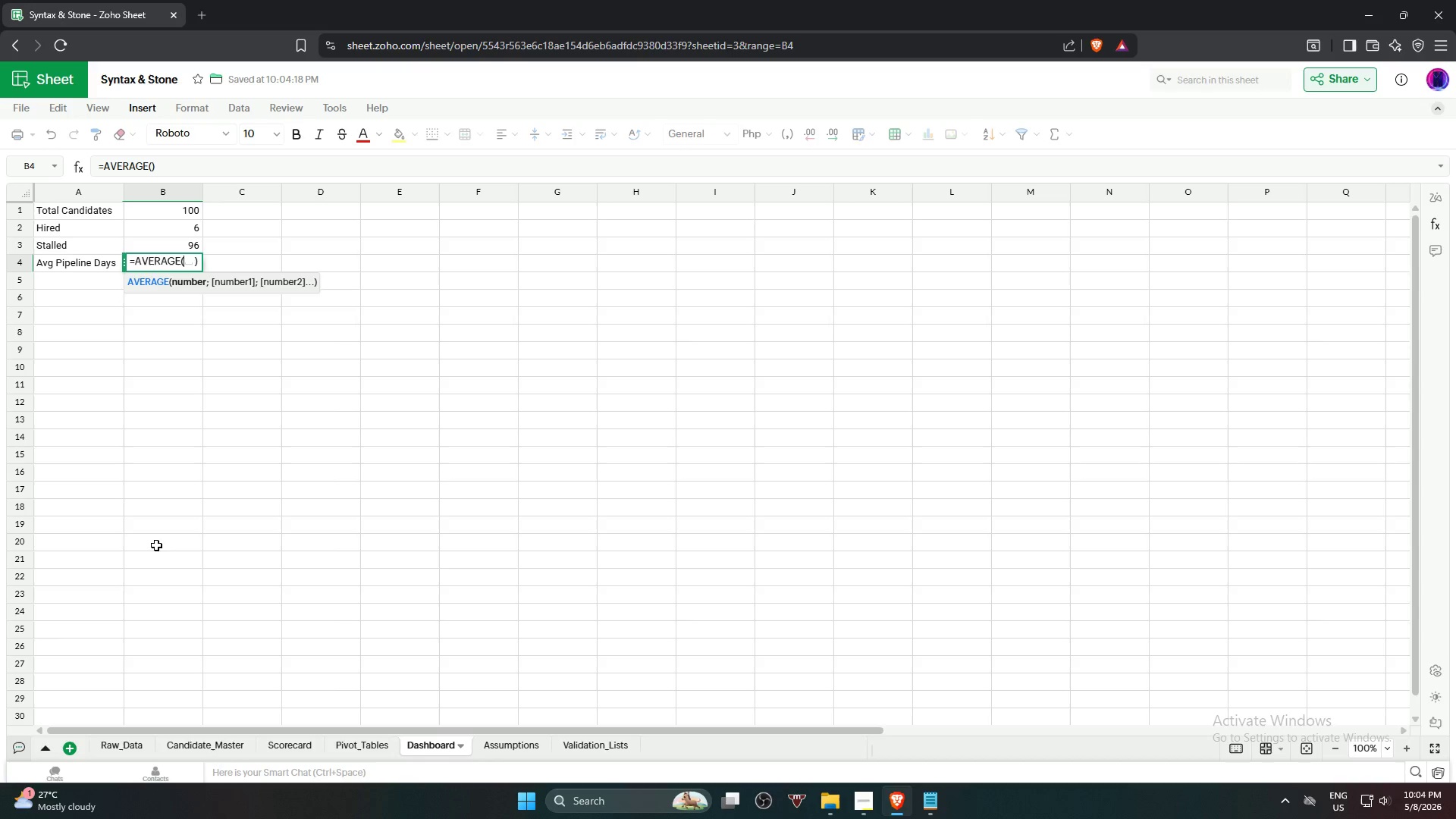 
left_click([208, 745])
 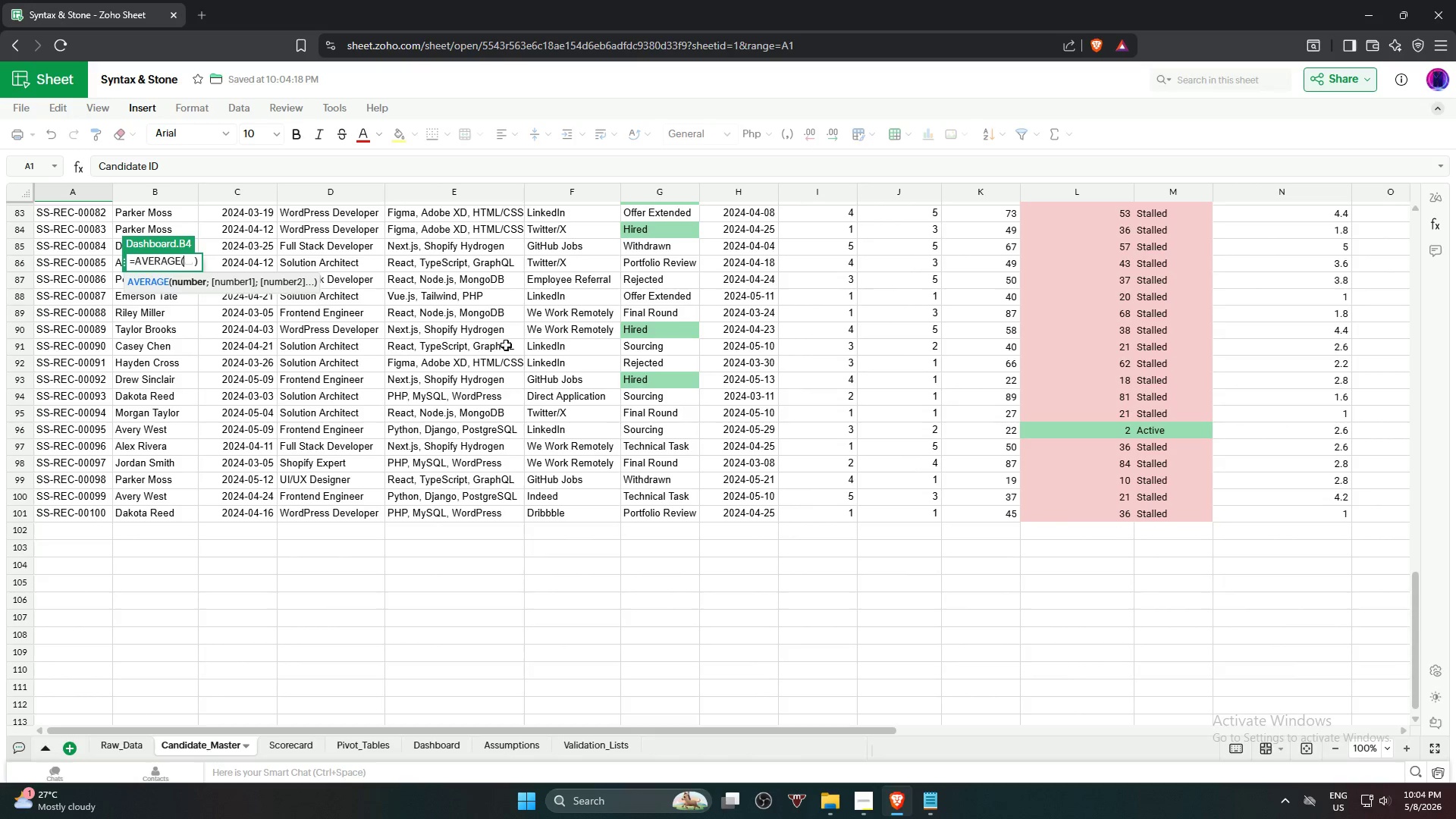 
scroll: coordinate [942, 281], scroll_direction: up, amount: 23.0
 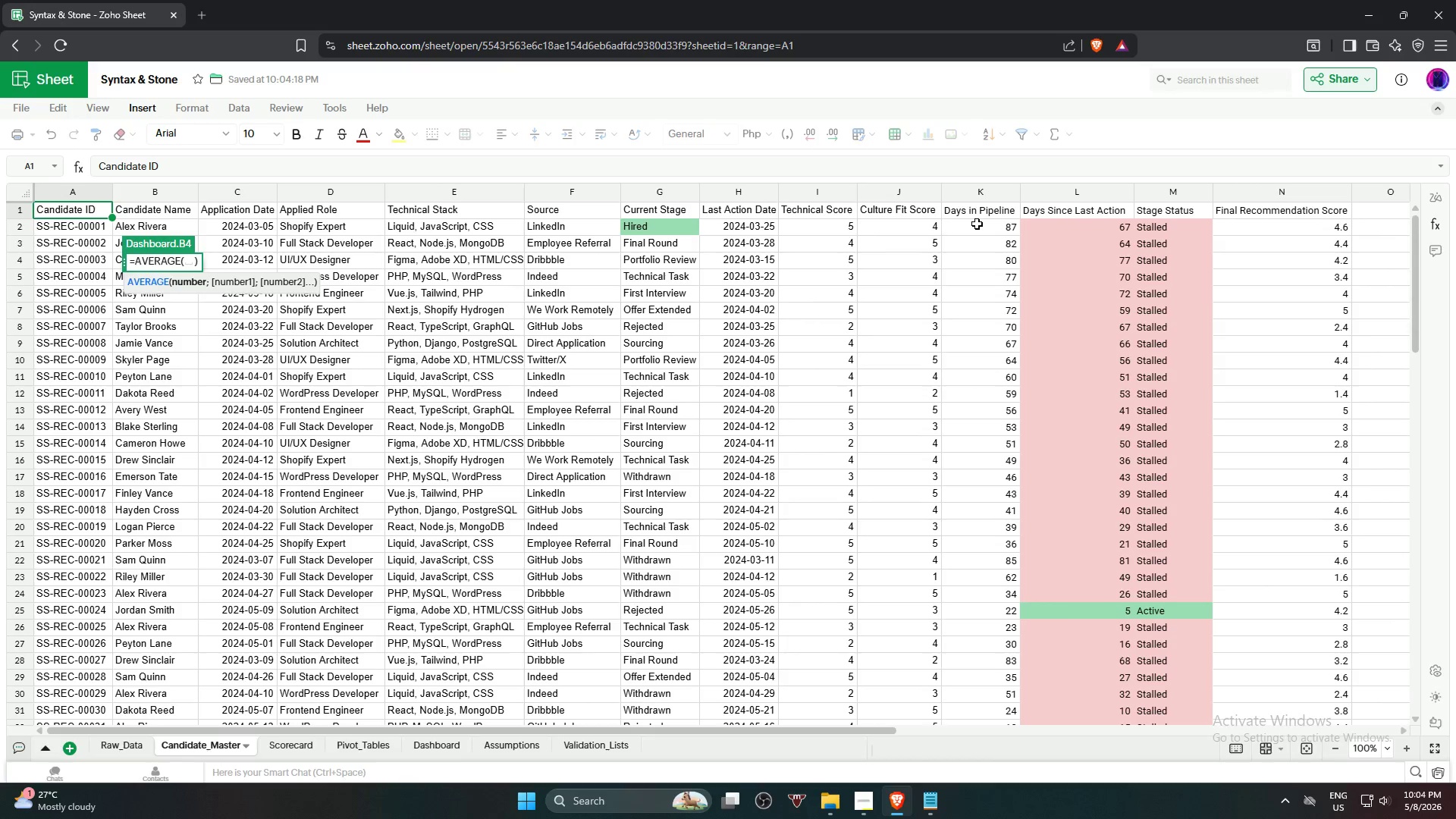 
left_click([977, 224])
 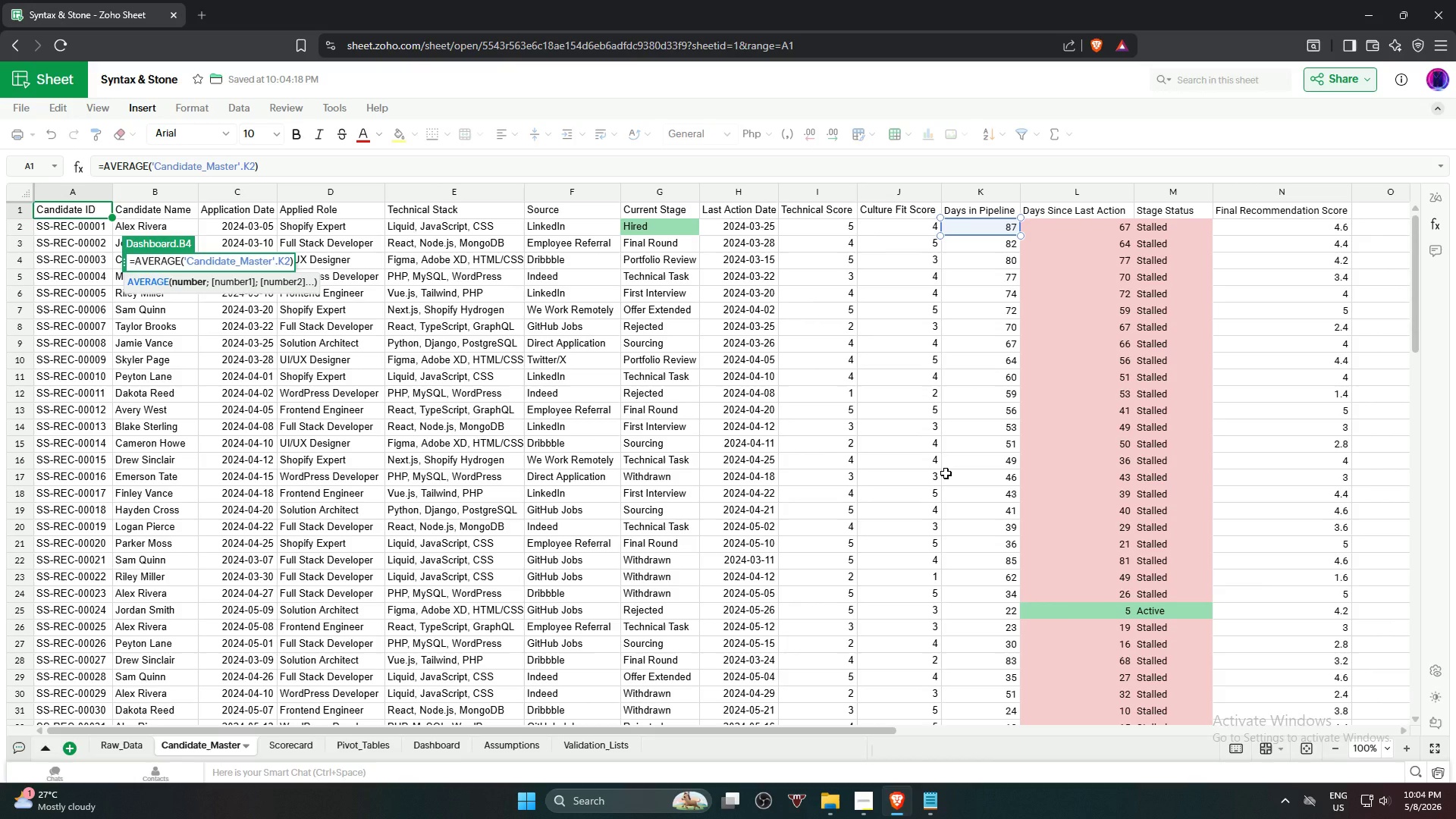 
scroll: coordinate [973, 598], scroll_direction: down, amount: 19.0
 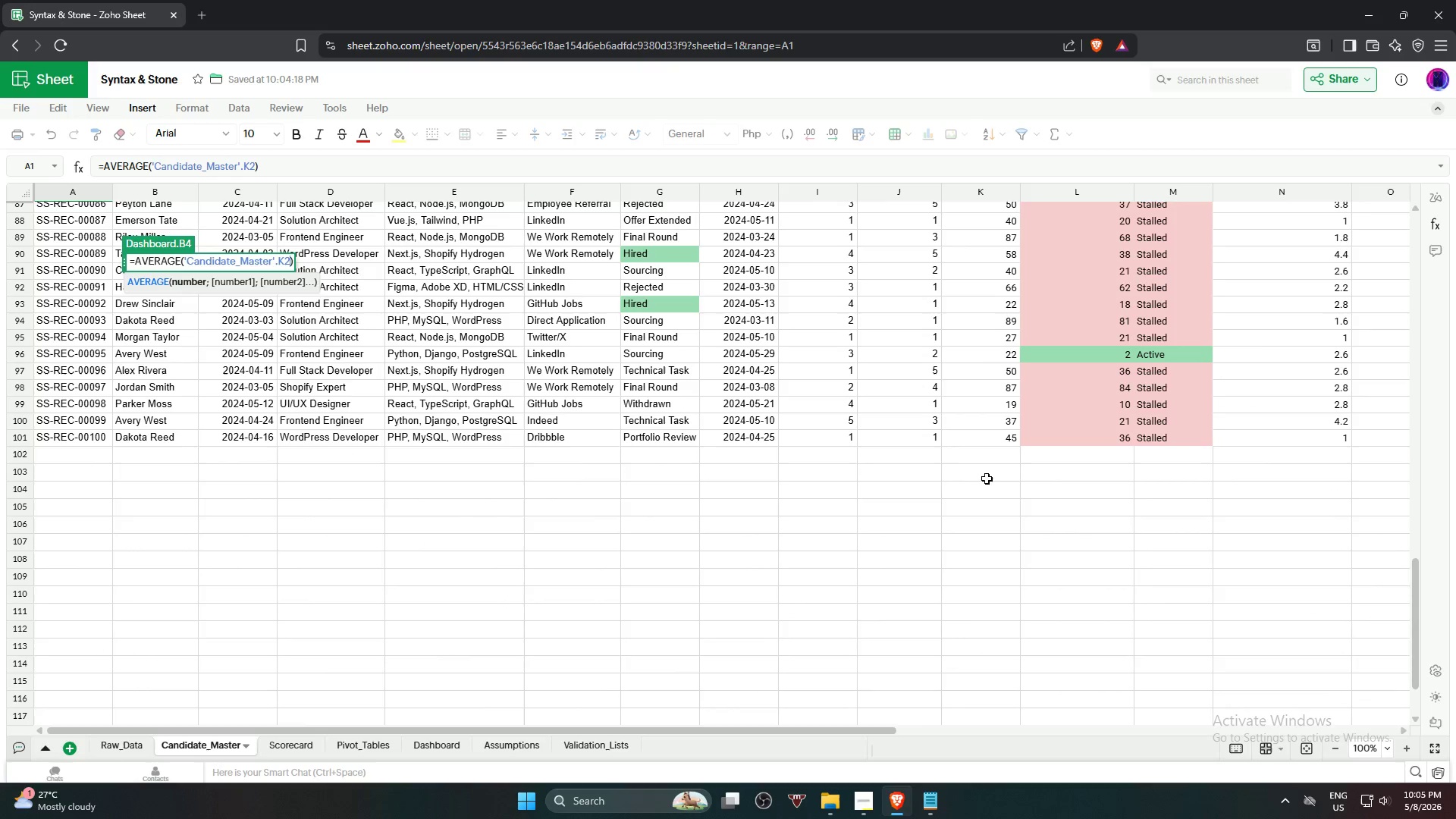 
hold_key(key=ShiftLeft, duration=1.5)
left_click([995, 440])
 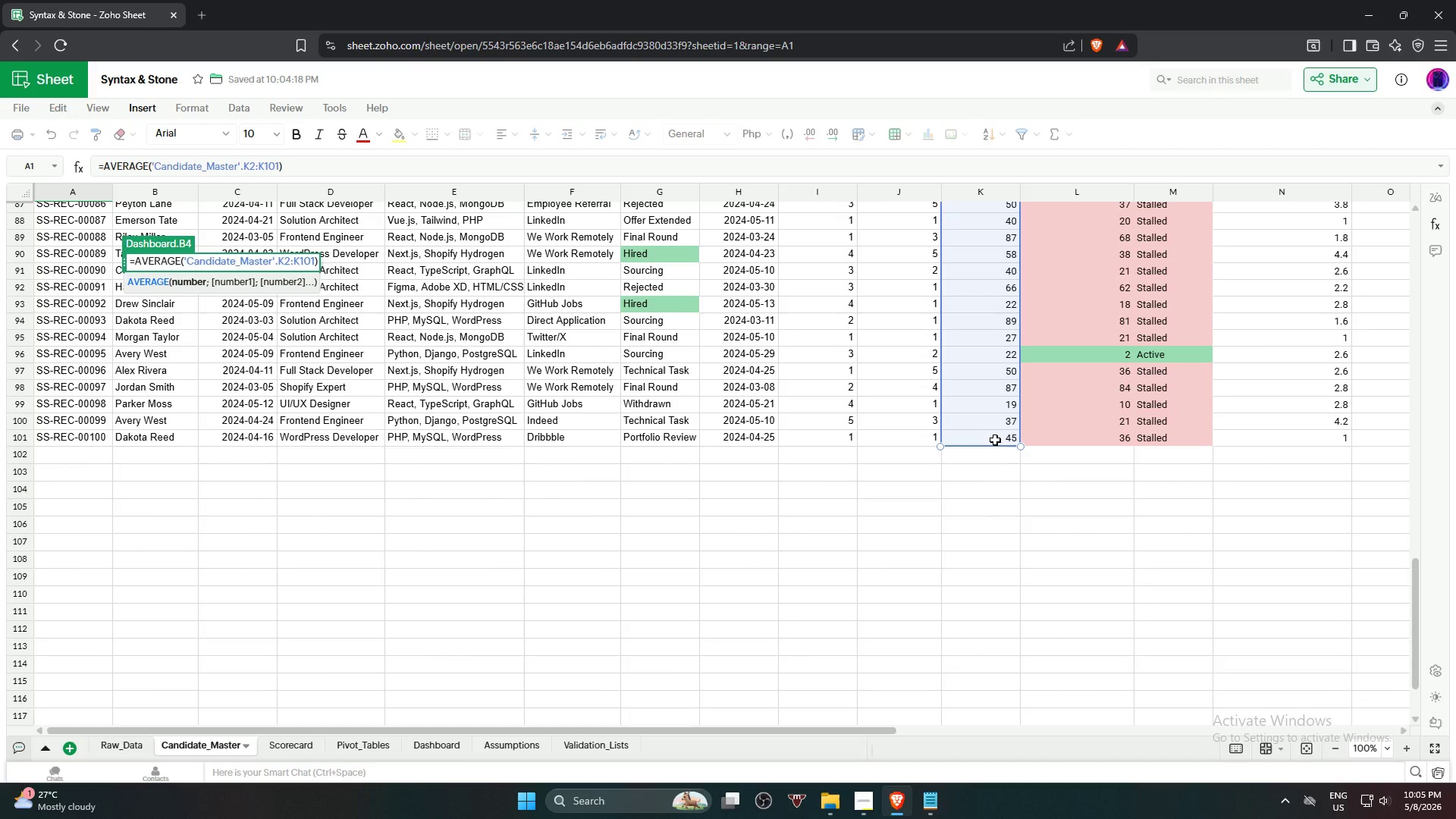 
key(NumpadEnter)
 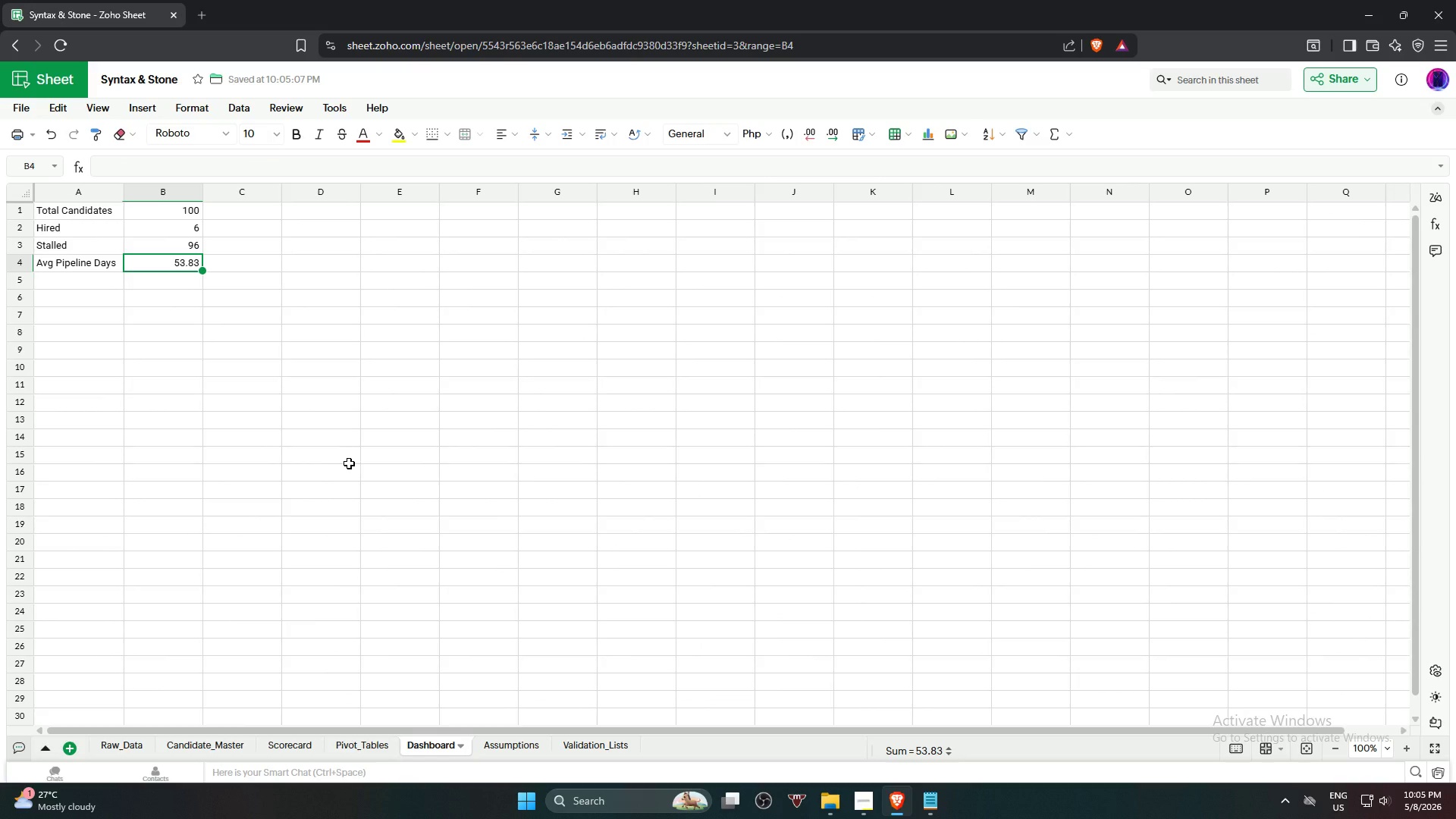 
wait(5.26)
 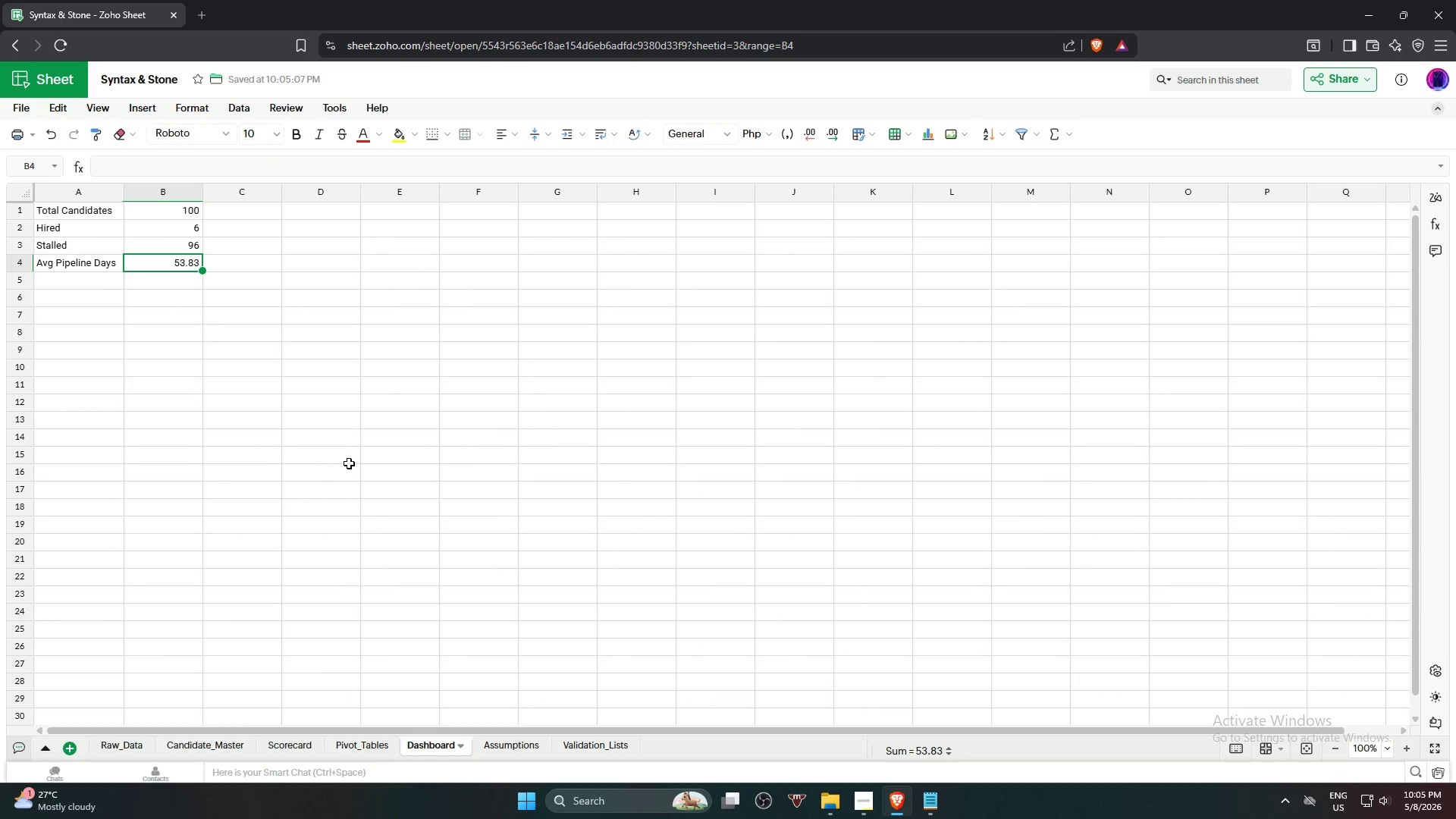 
left_click([874, 808])